 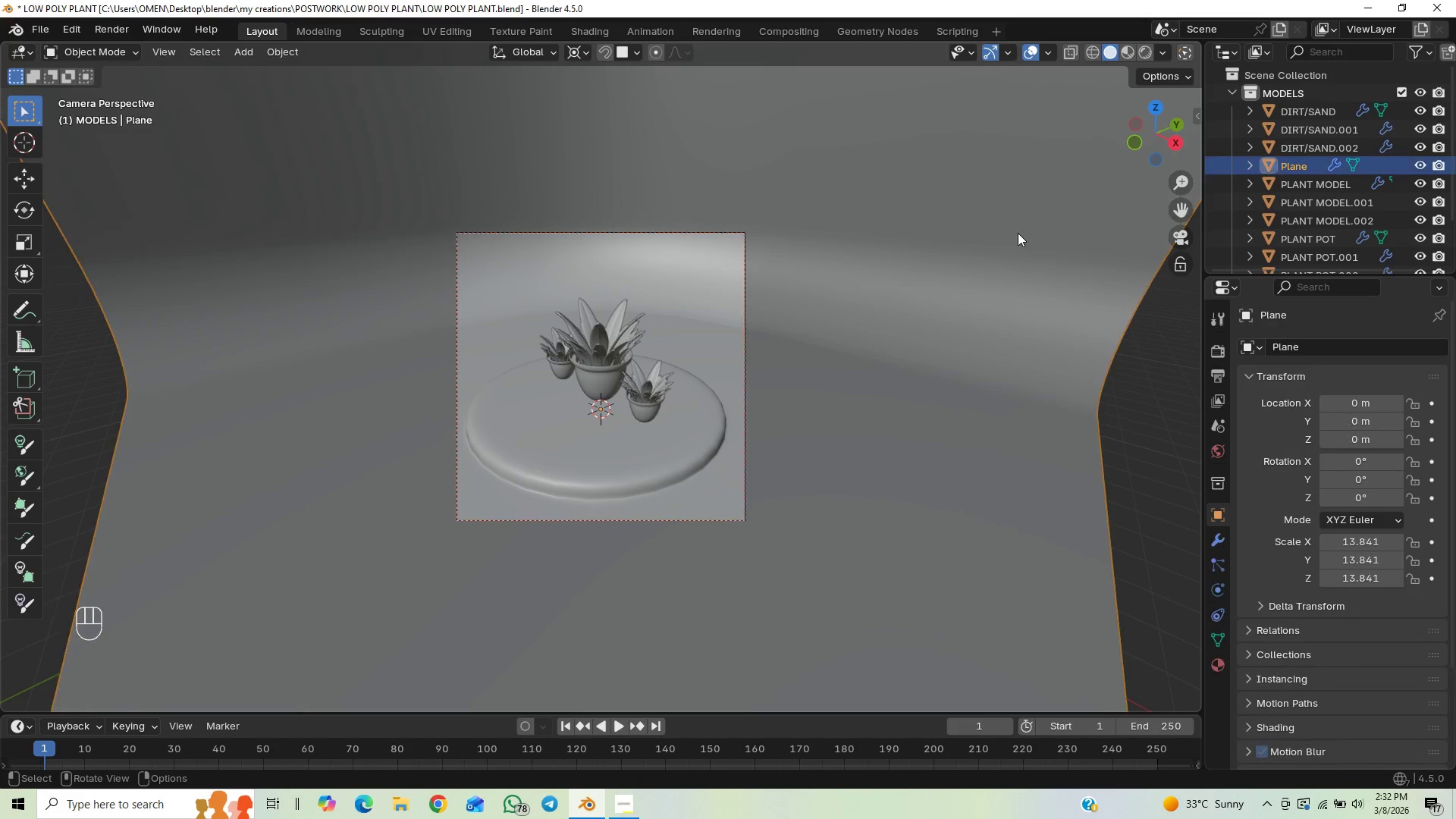 
scroll: coordinate [882, 369], scroll_direction: down, amount: 23.0
 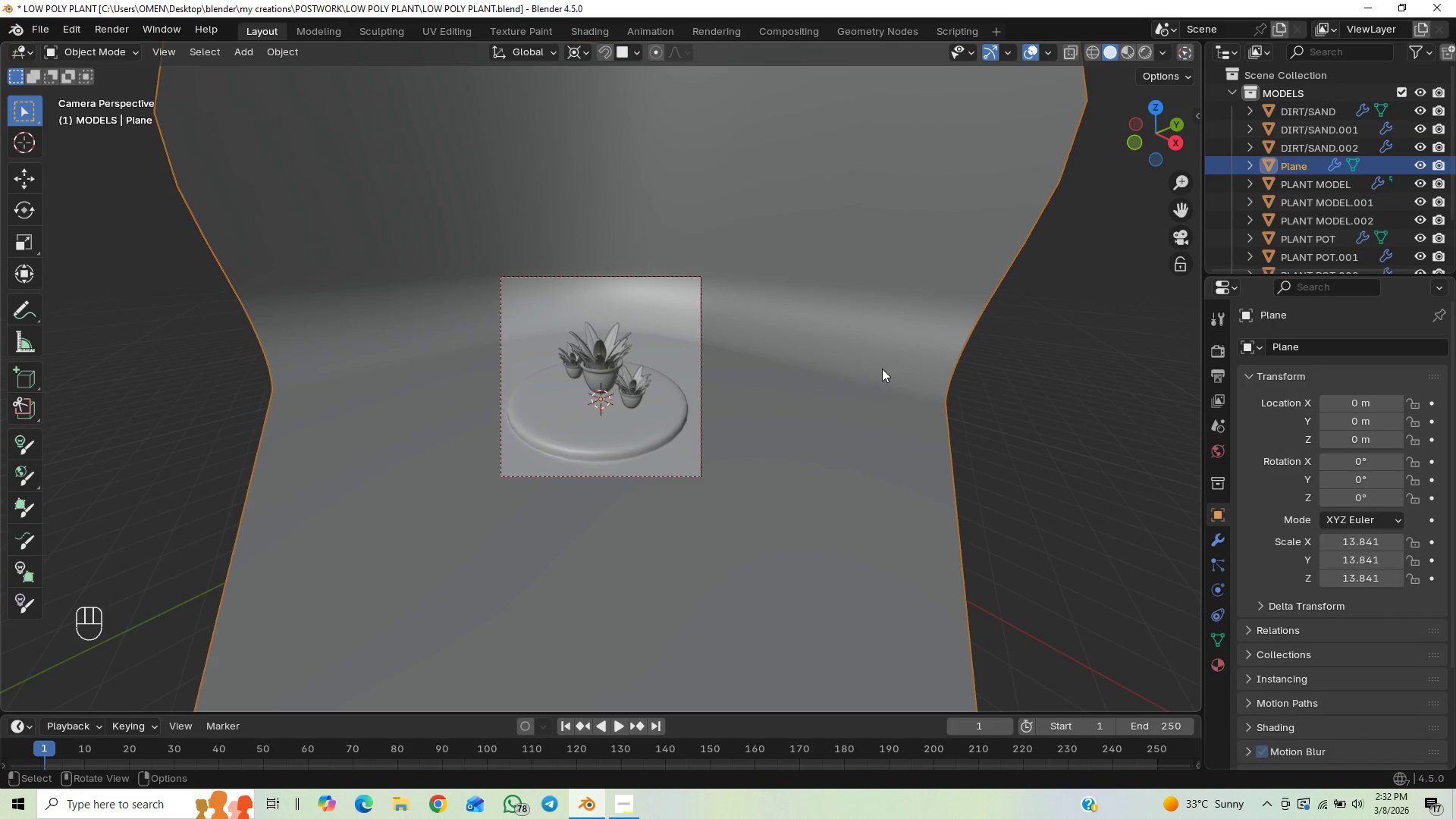 
key(Tab)
 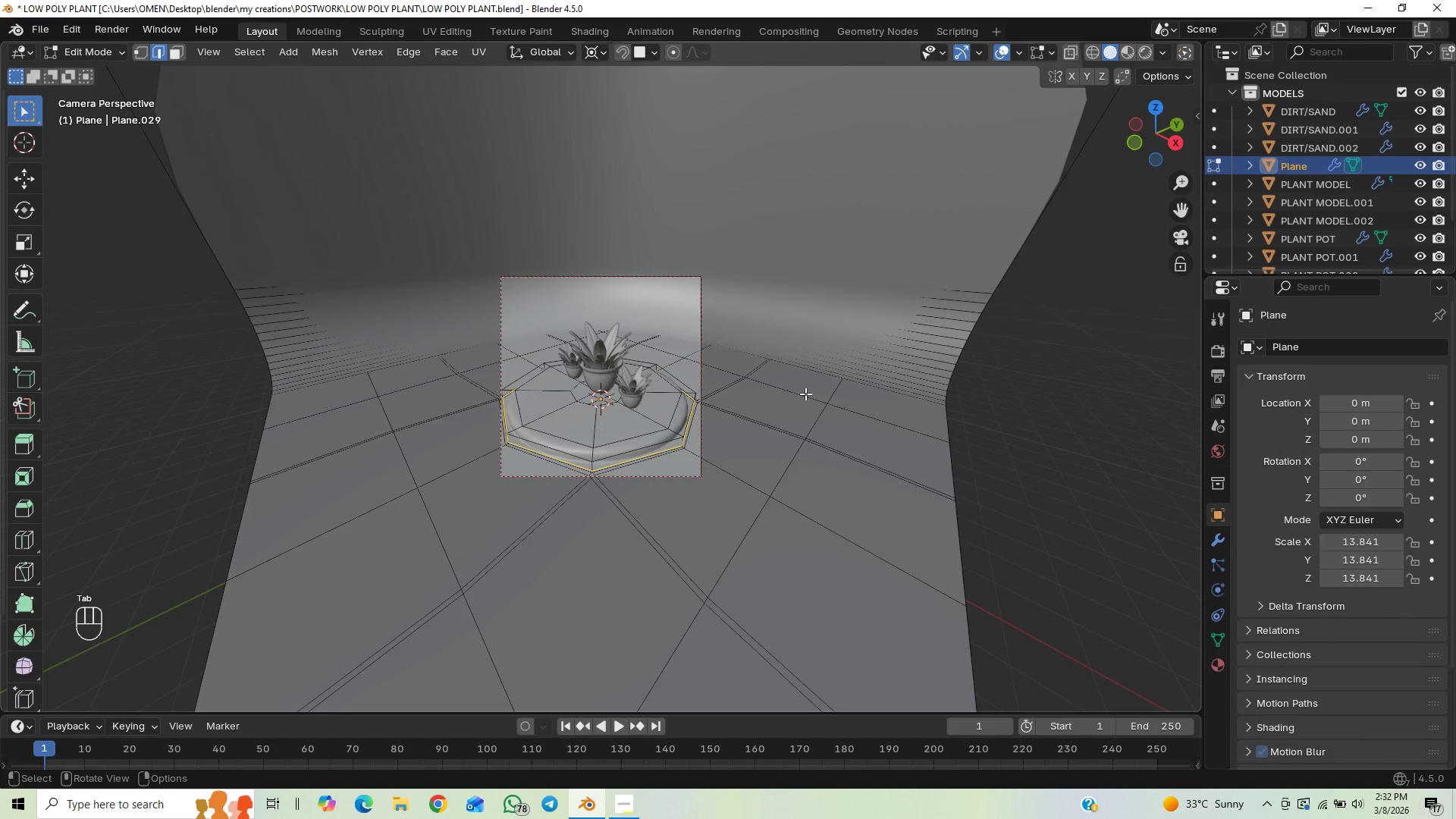 
scroll: coordinate [809, 385], scroll_direction: down, amount: 5.0
 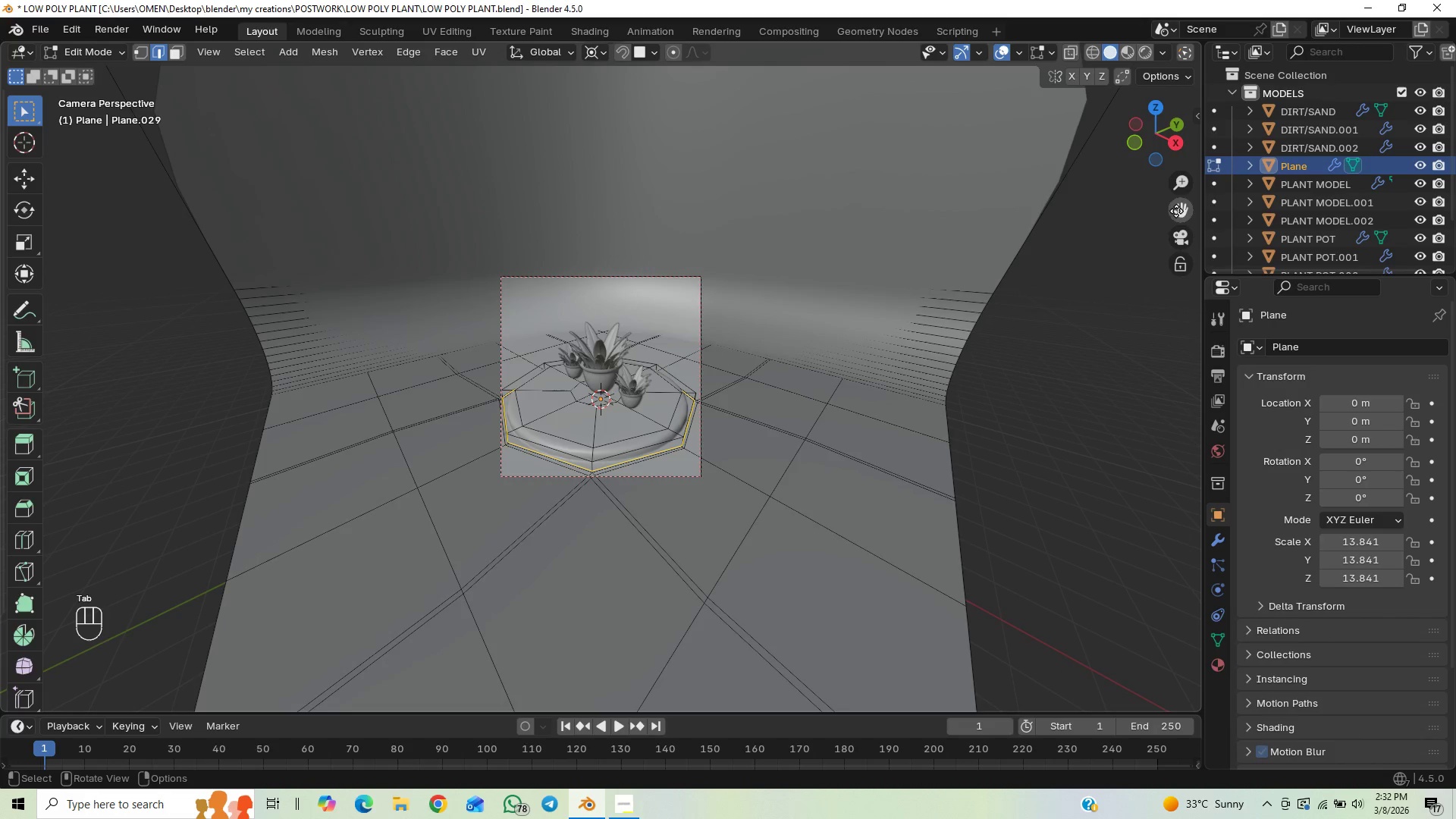 
left_click([1190, 238])
 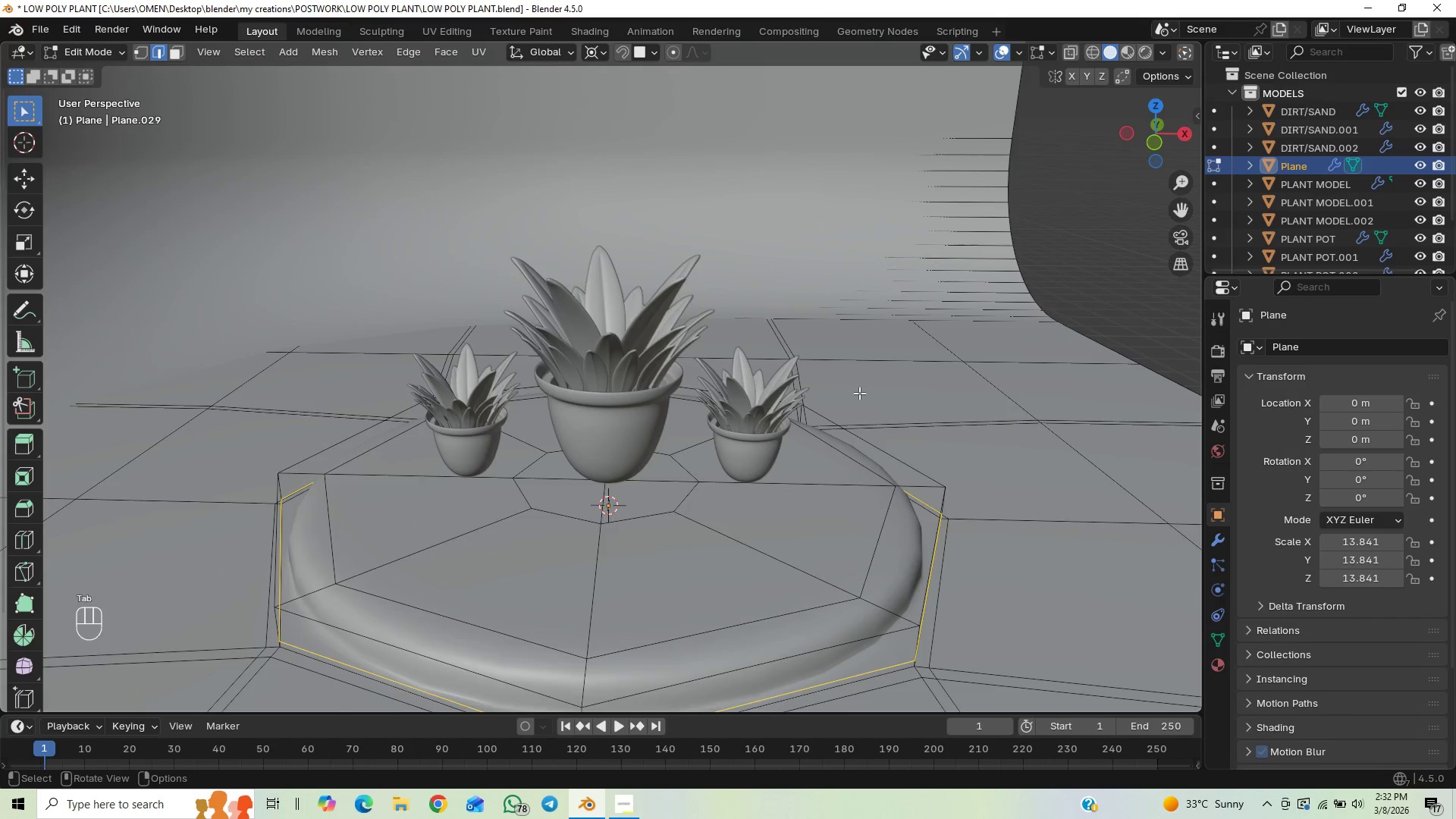 
scroll: coordinate [827, 392], scroll_direction: down, amount: 9.0
 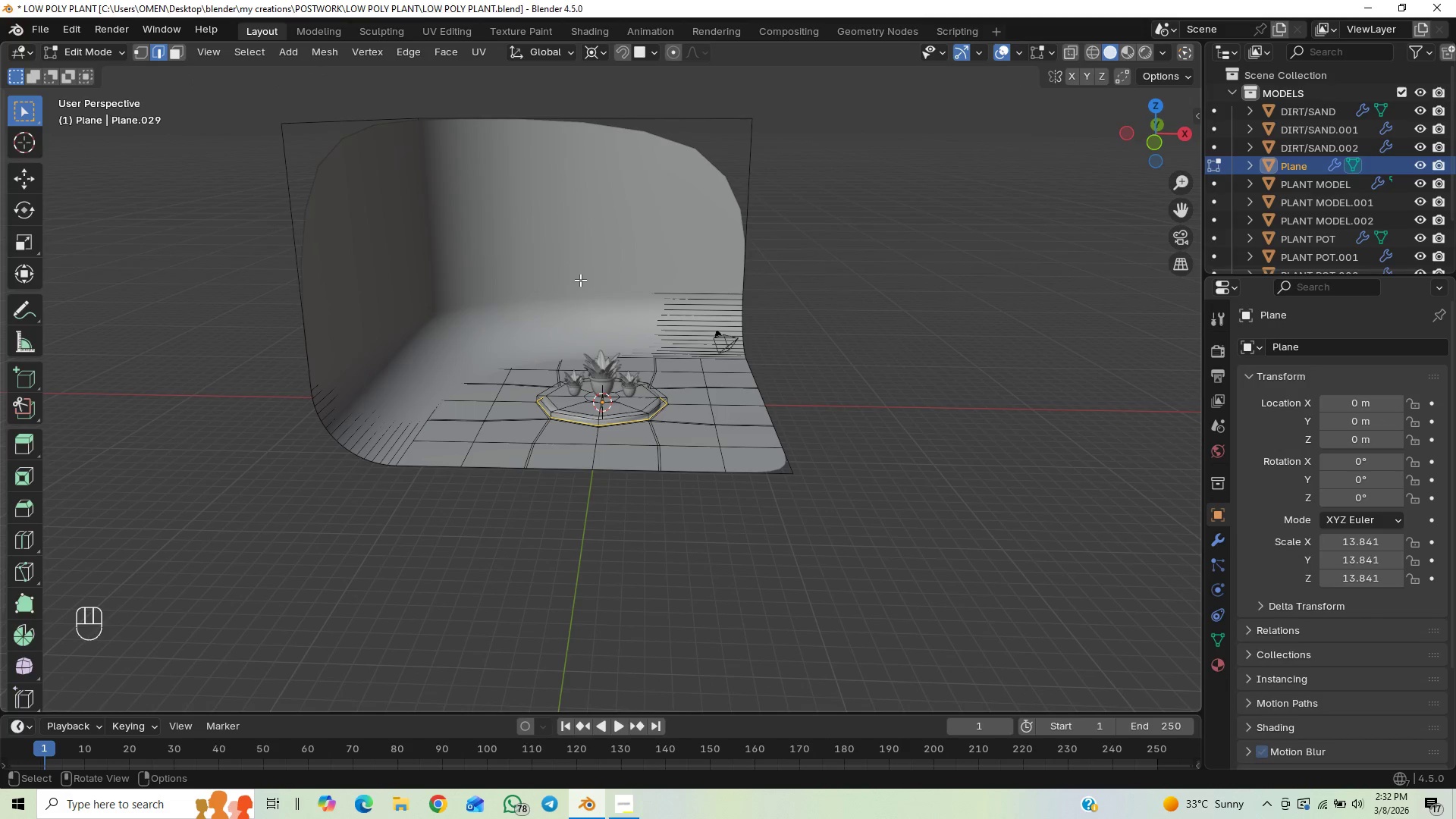 
key(Control+R)
 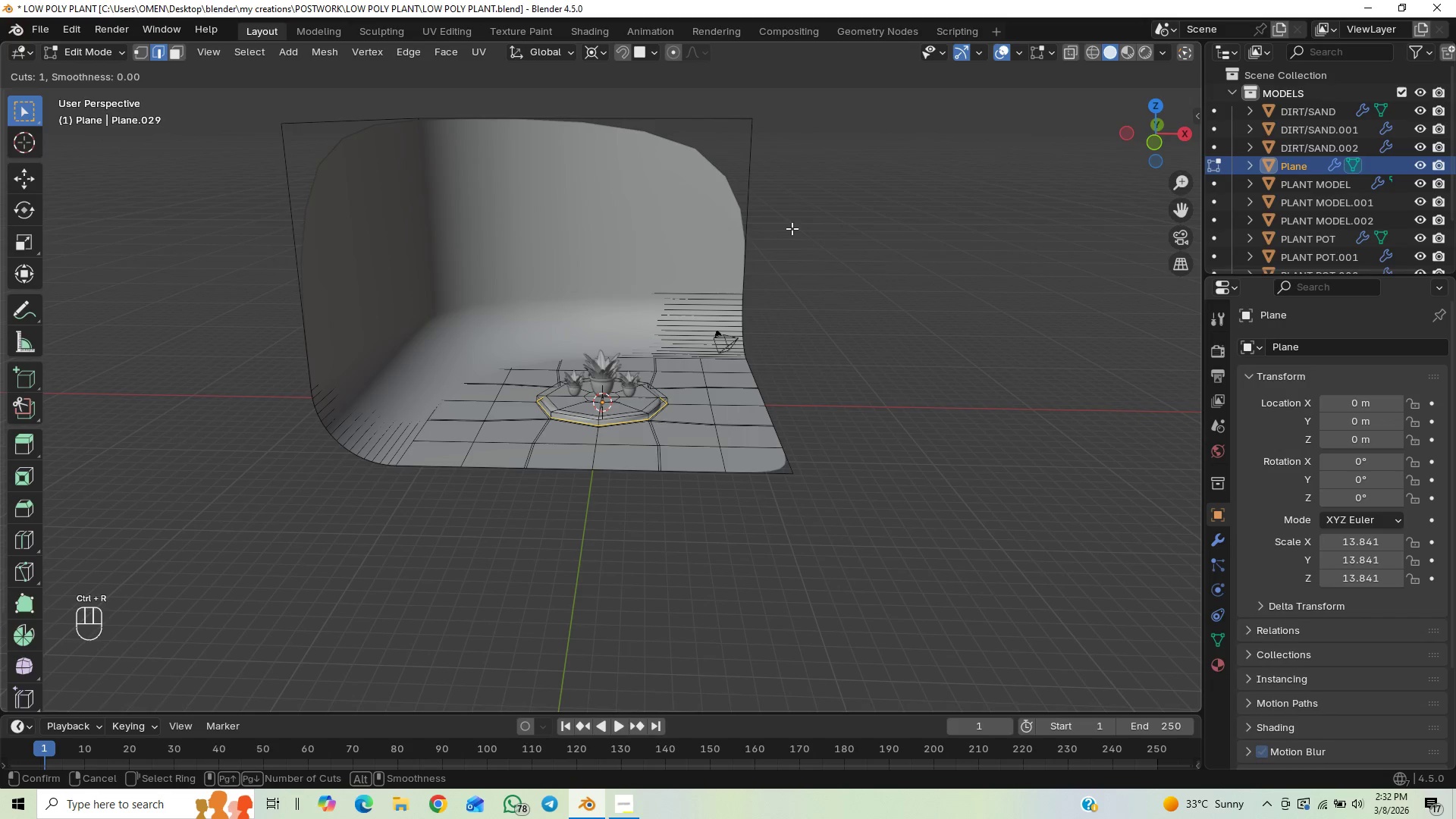 
left_click_drag(start_coordinate=[718, 228], to_coordinate=[746, 145])
 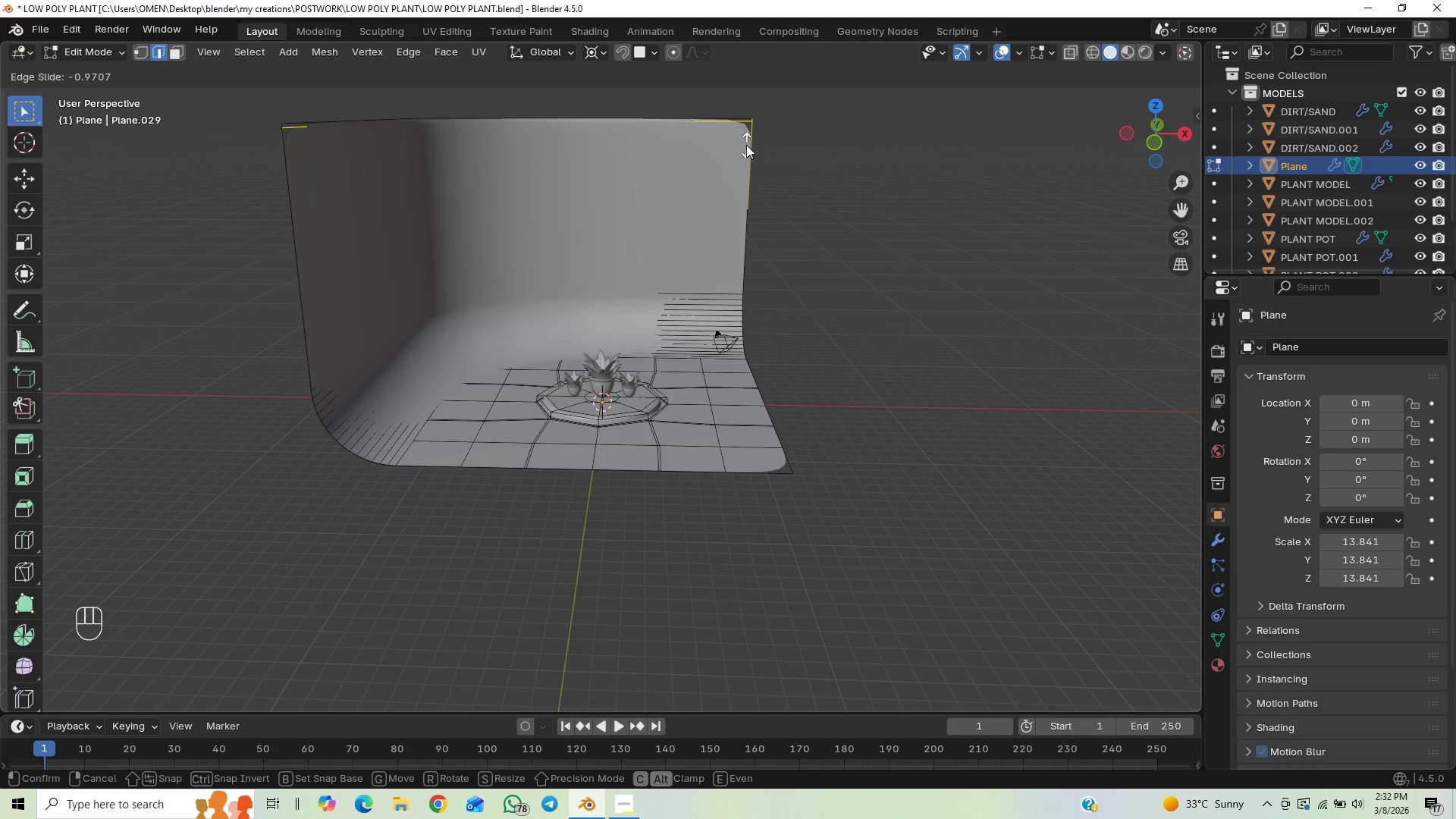 
left_click([746, 145])
 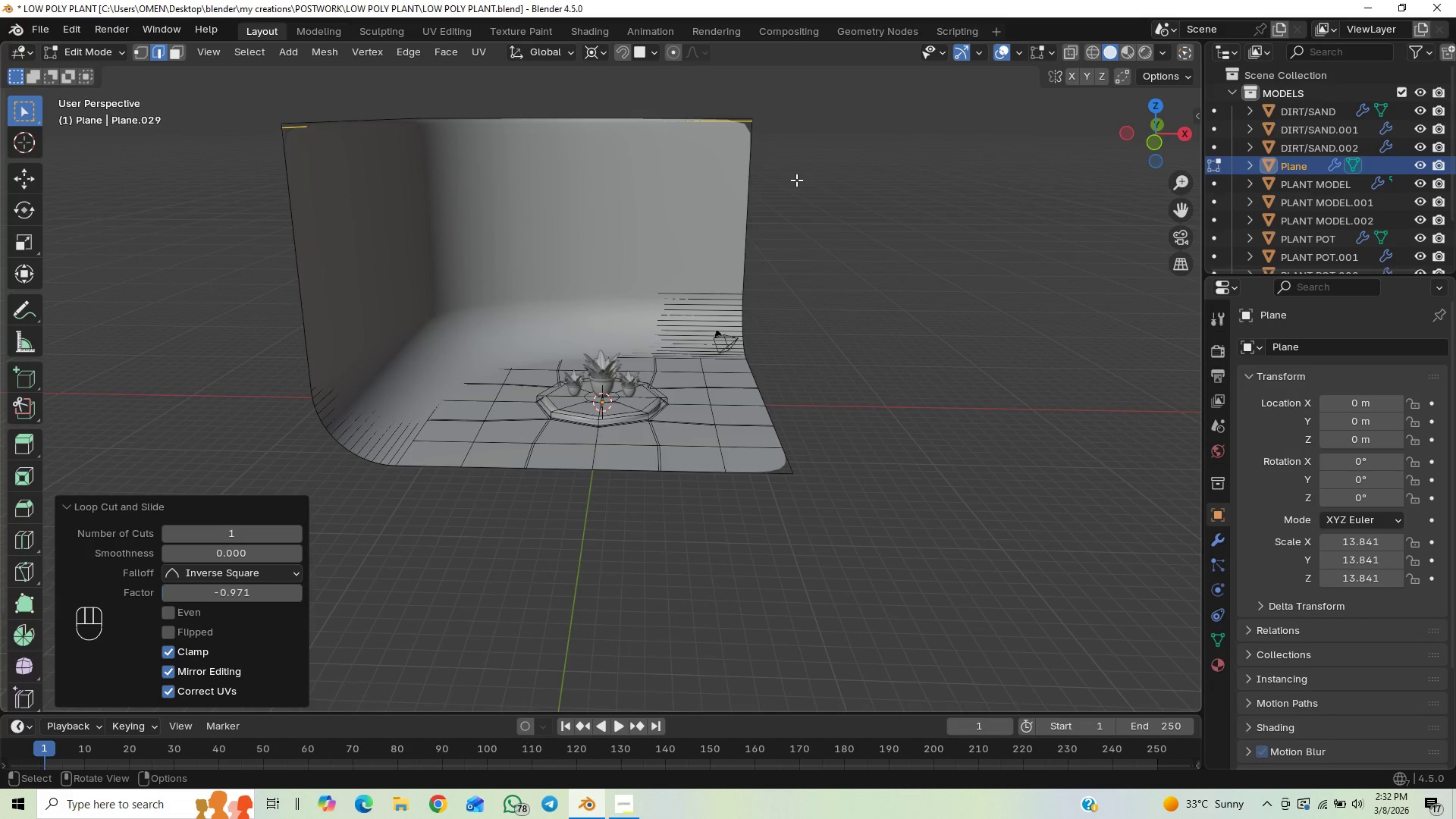 
key(Control+R)
 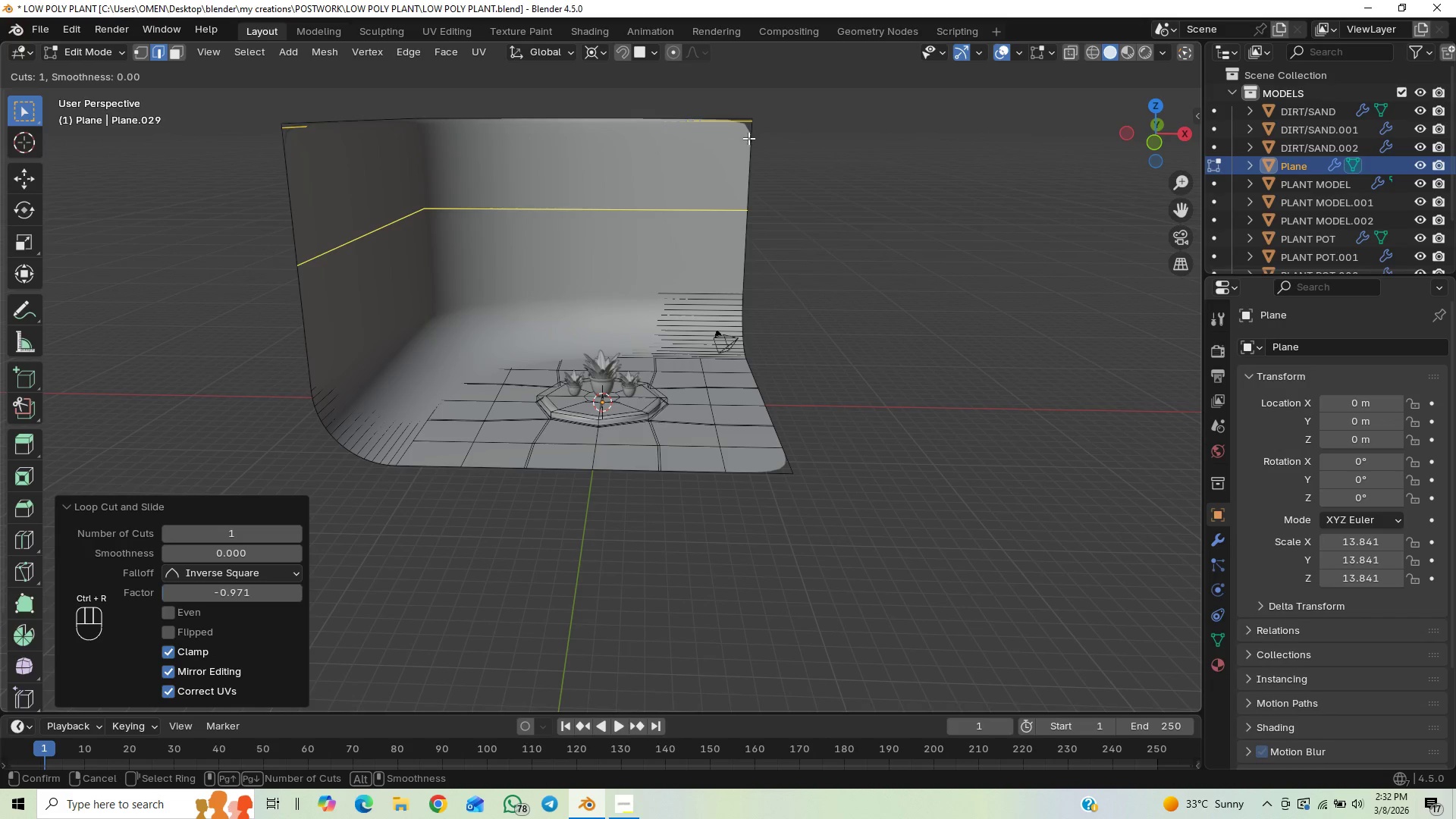 
left_click_drag(start_coordinate=[745, 119], to_coordinate=[905, 234])
 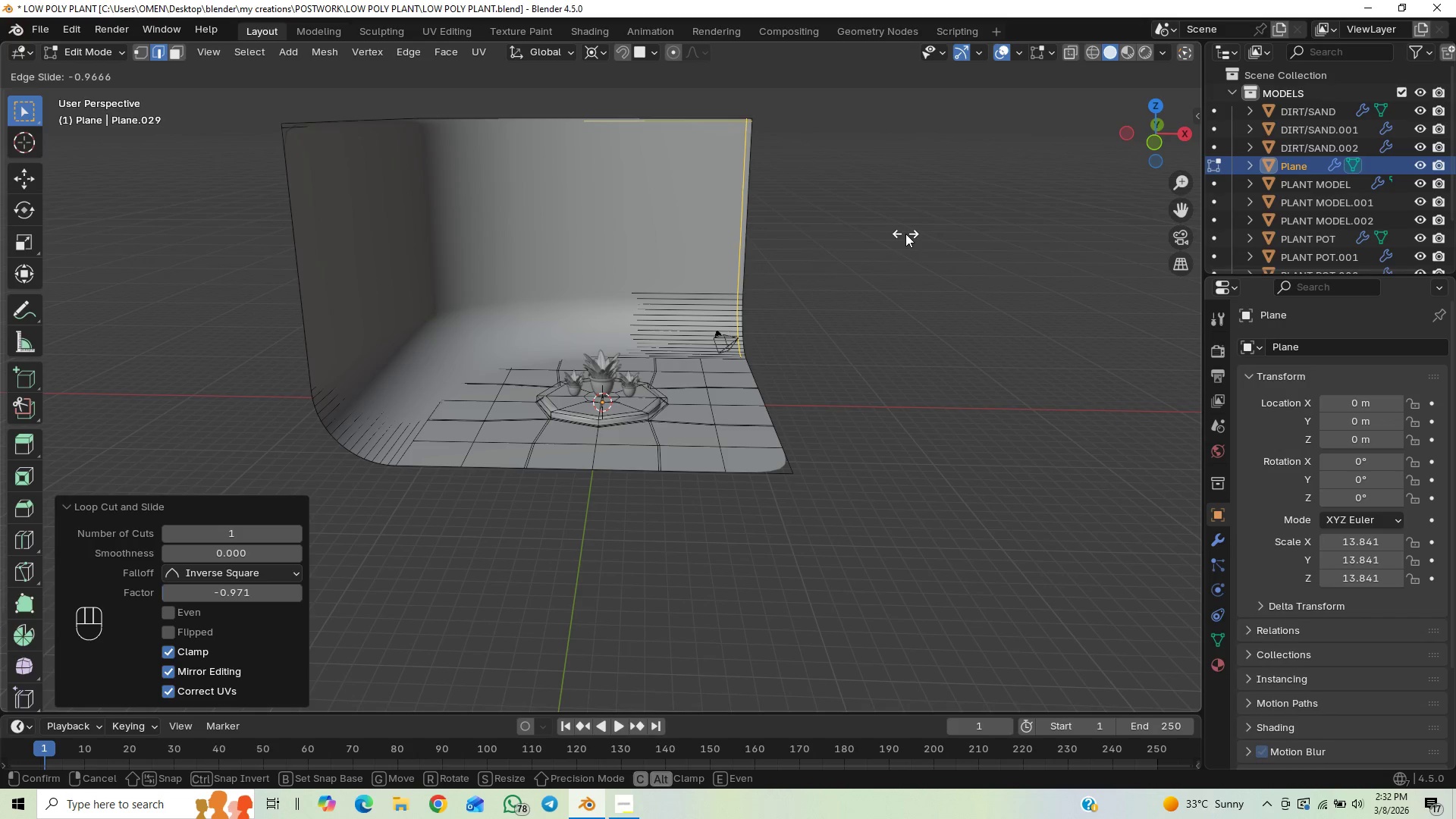 
left_click([905, 234])
 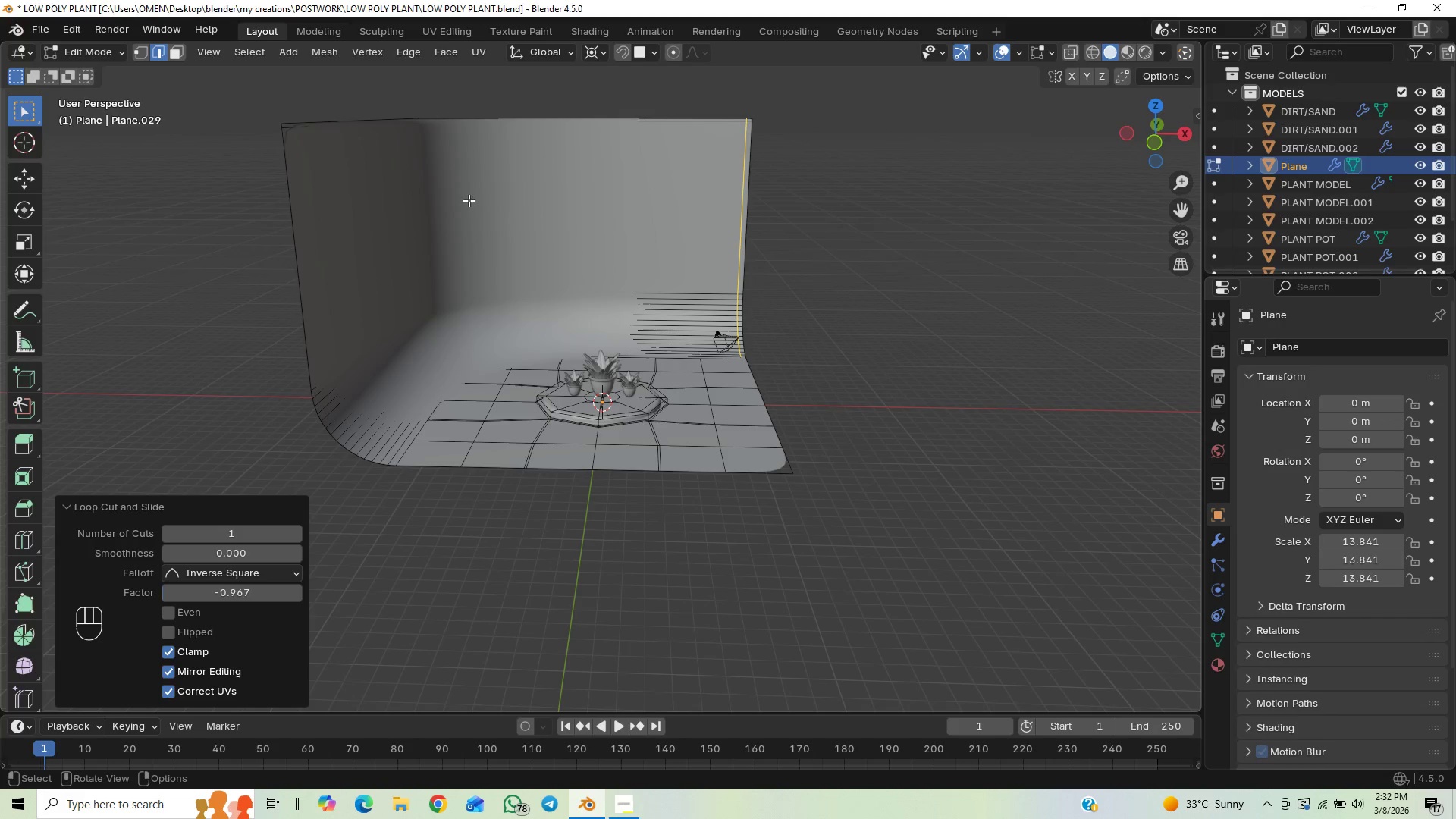 
key(Control+R)
 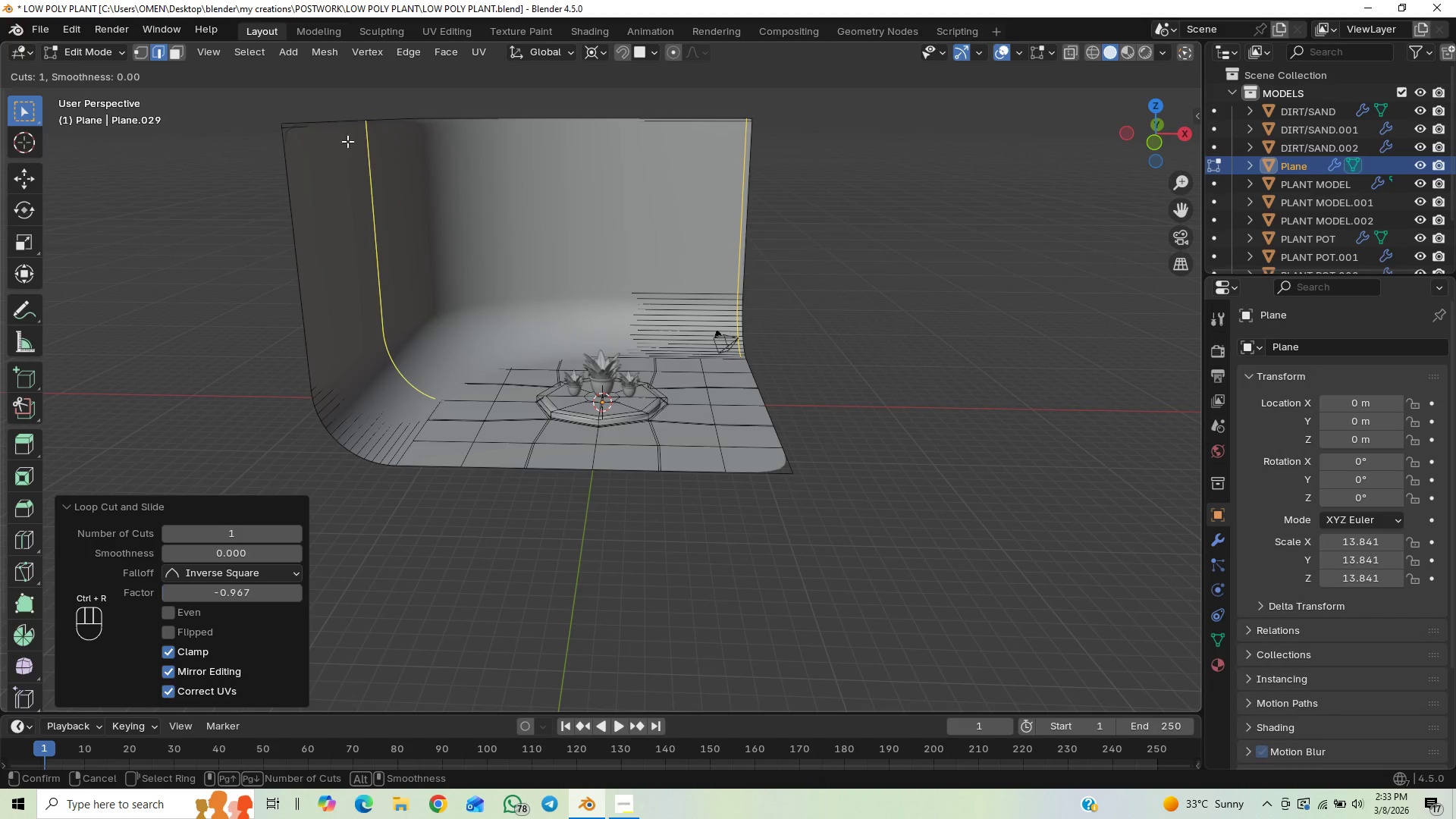 
left_click_drag(start_coordinate=[334, 149], to_coordinate=[272, 221])
 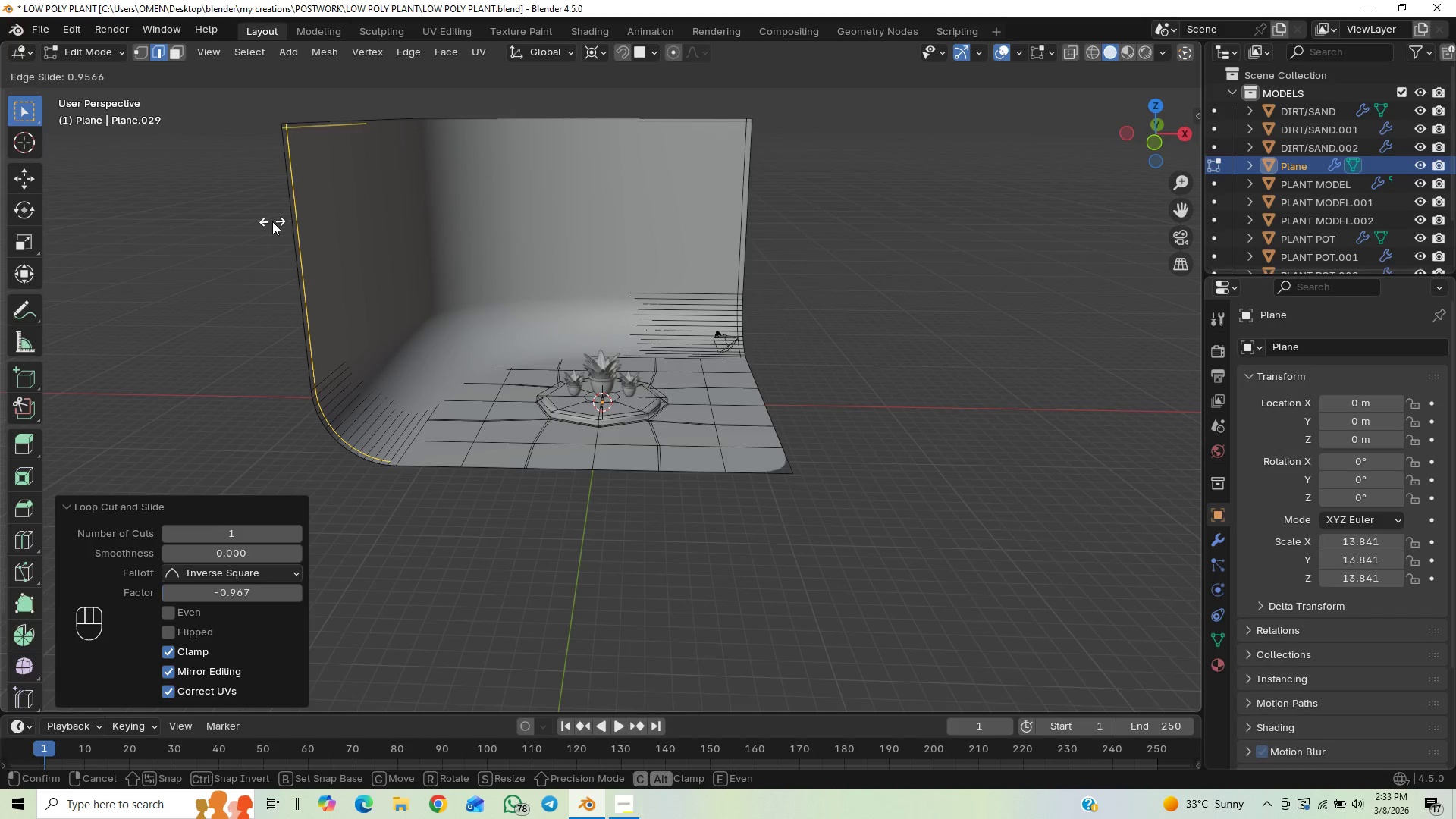 
left_click([272, 221])
 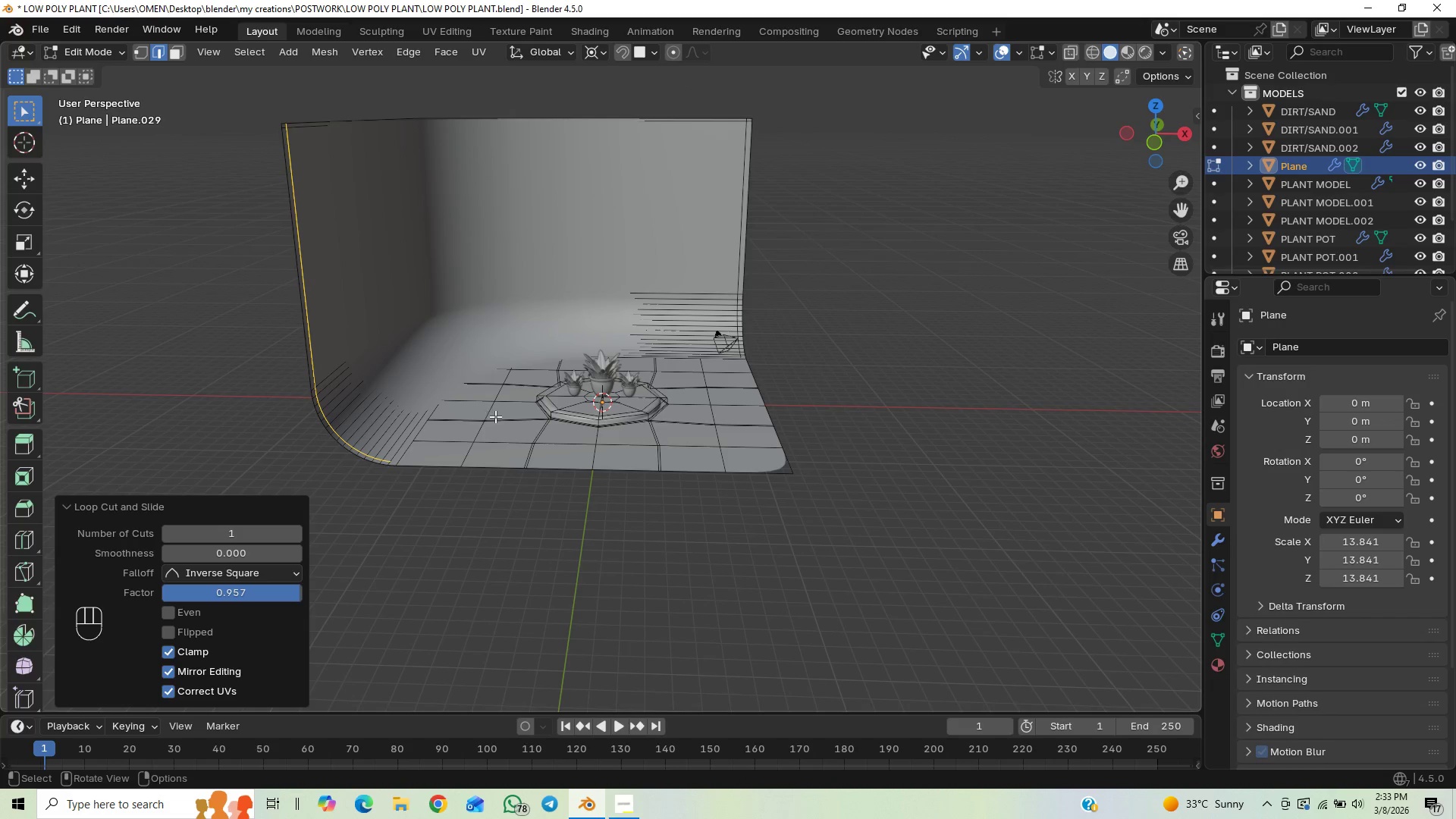 
key(Control+R)
 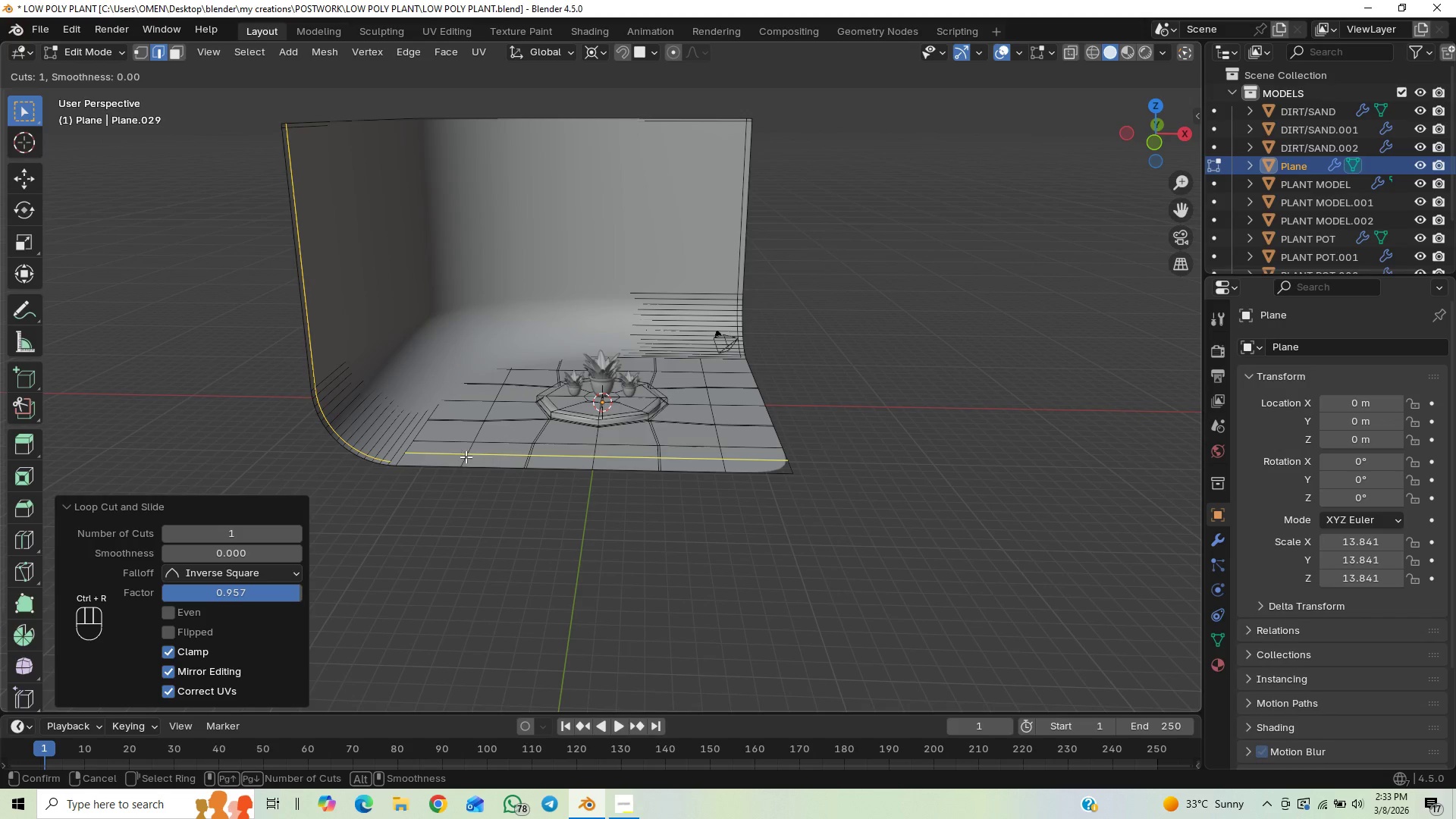 
left_click_drag(start_coordinate=[465, 457], to_coordinate=[460, 465])
 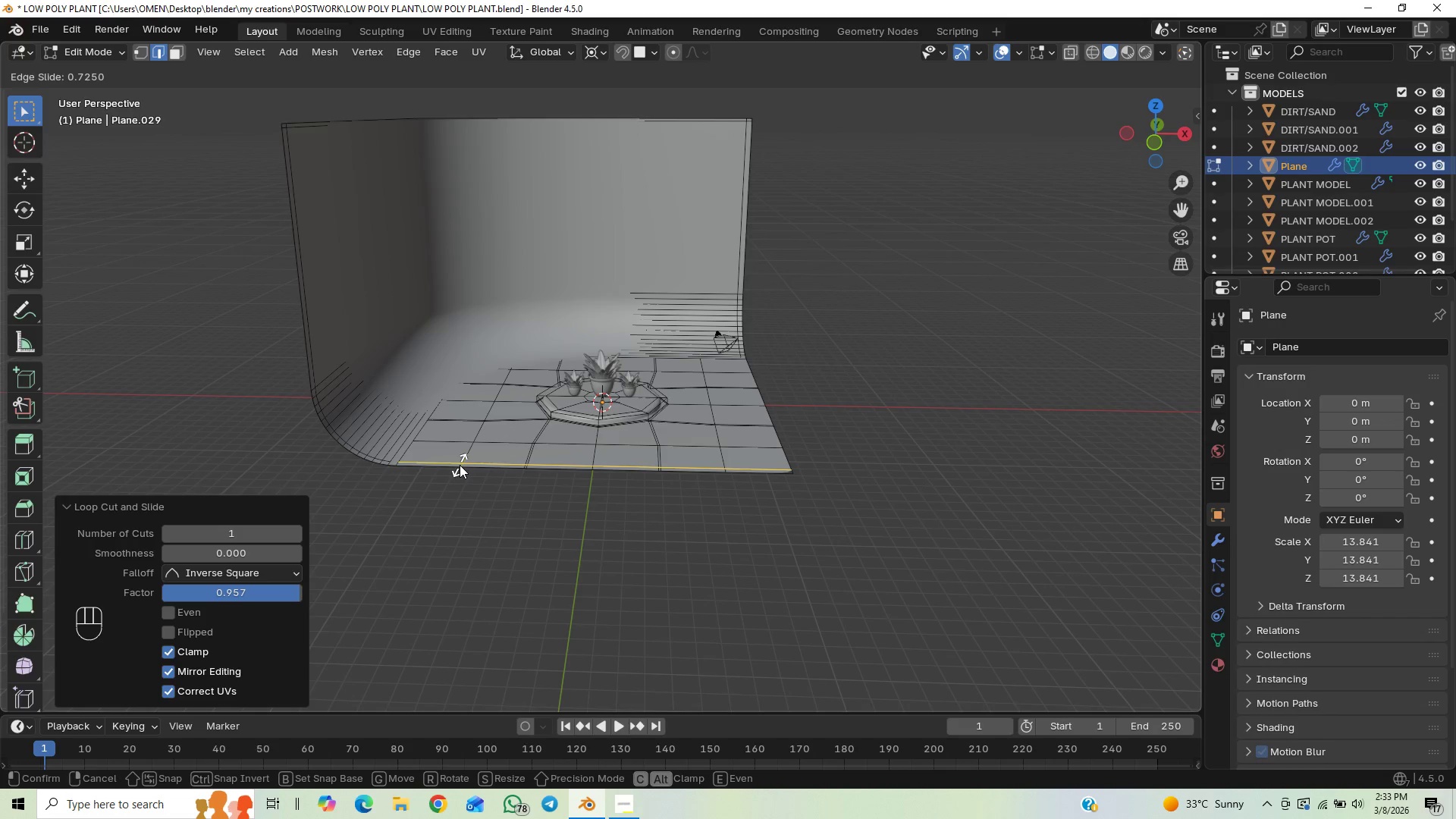 
left_click([460, 465])
 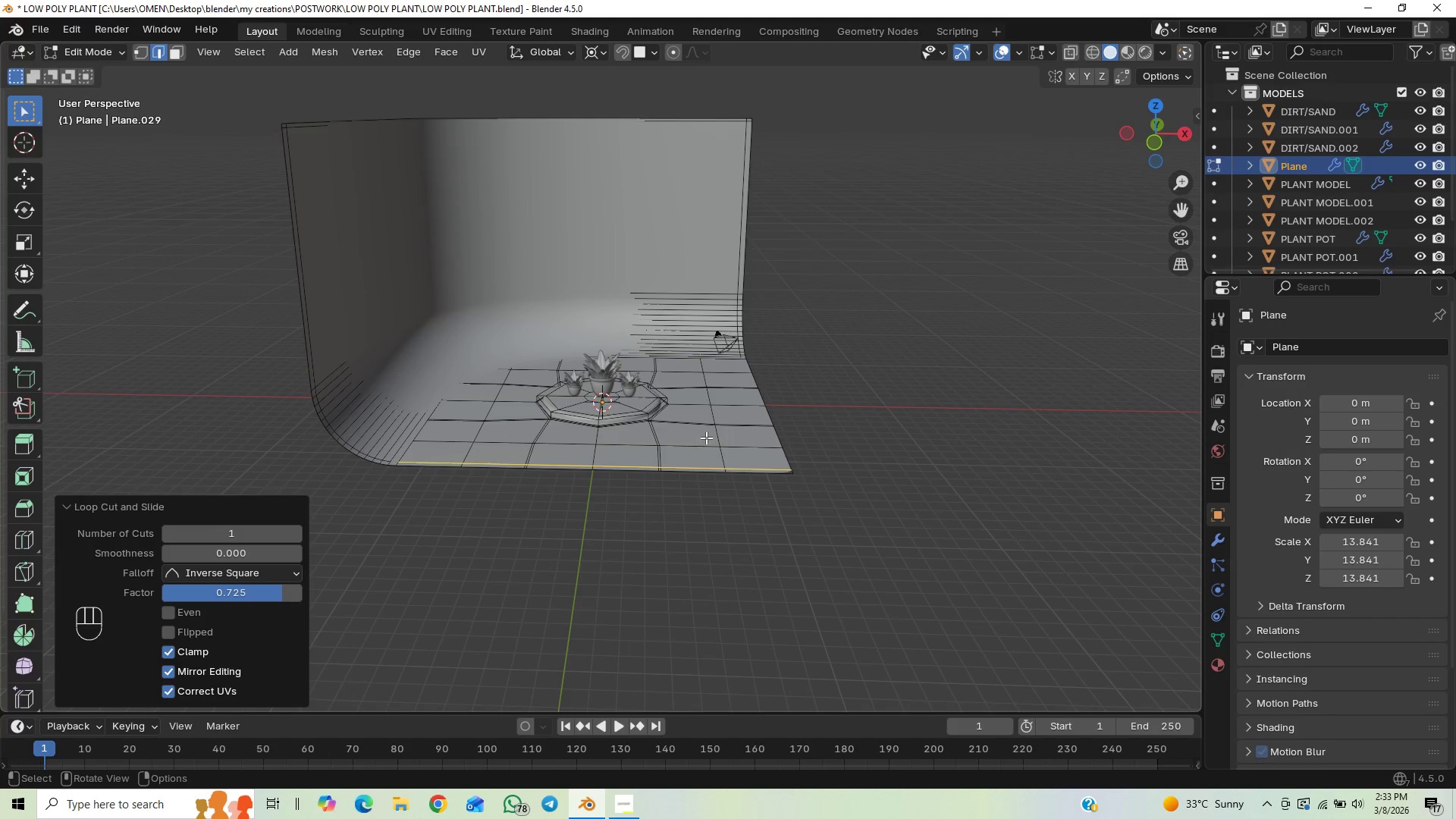 
key(R)
 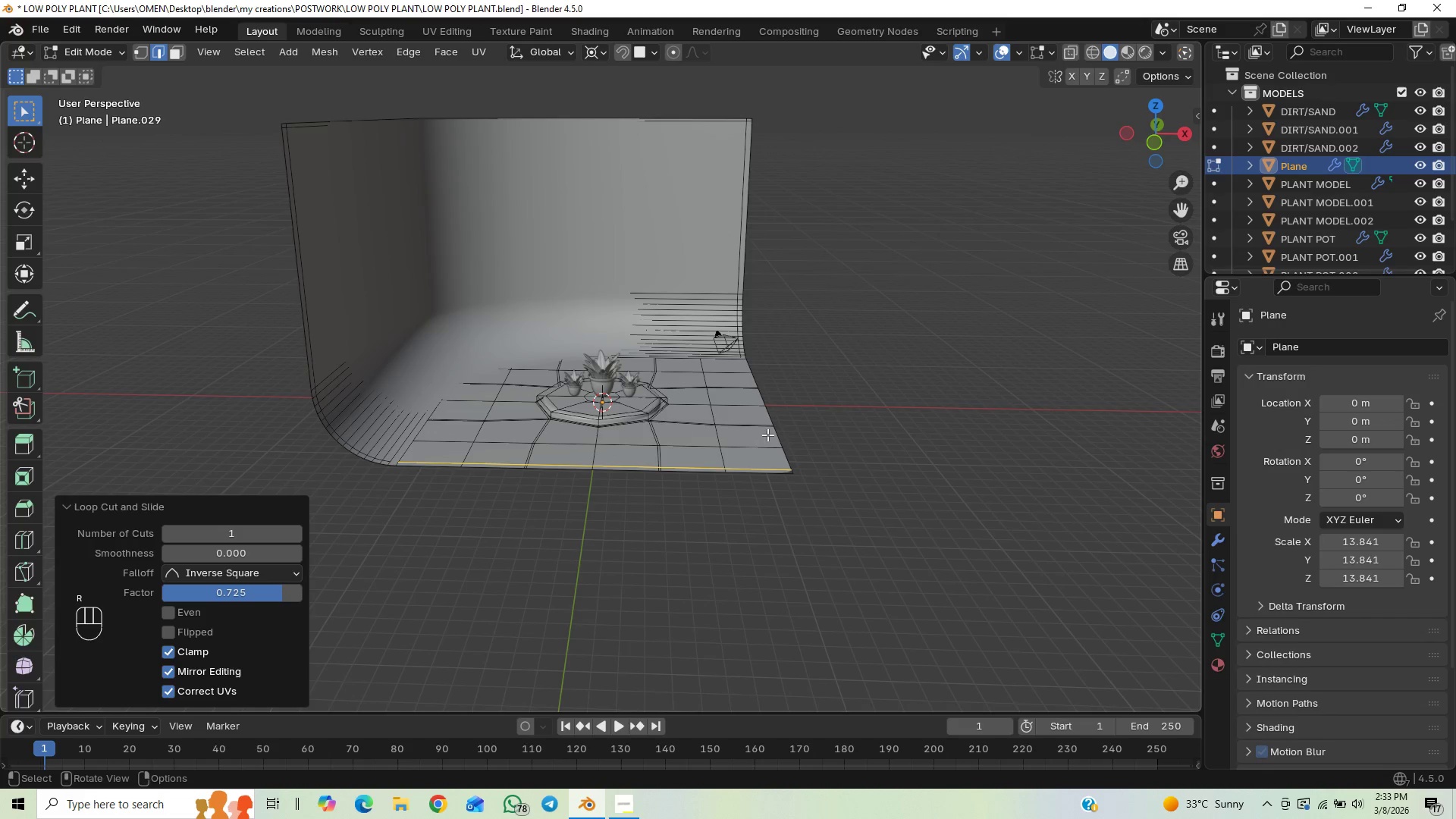 
key(R)
 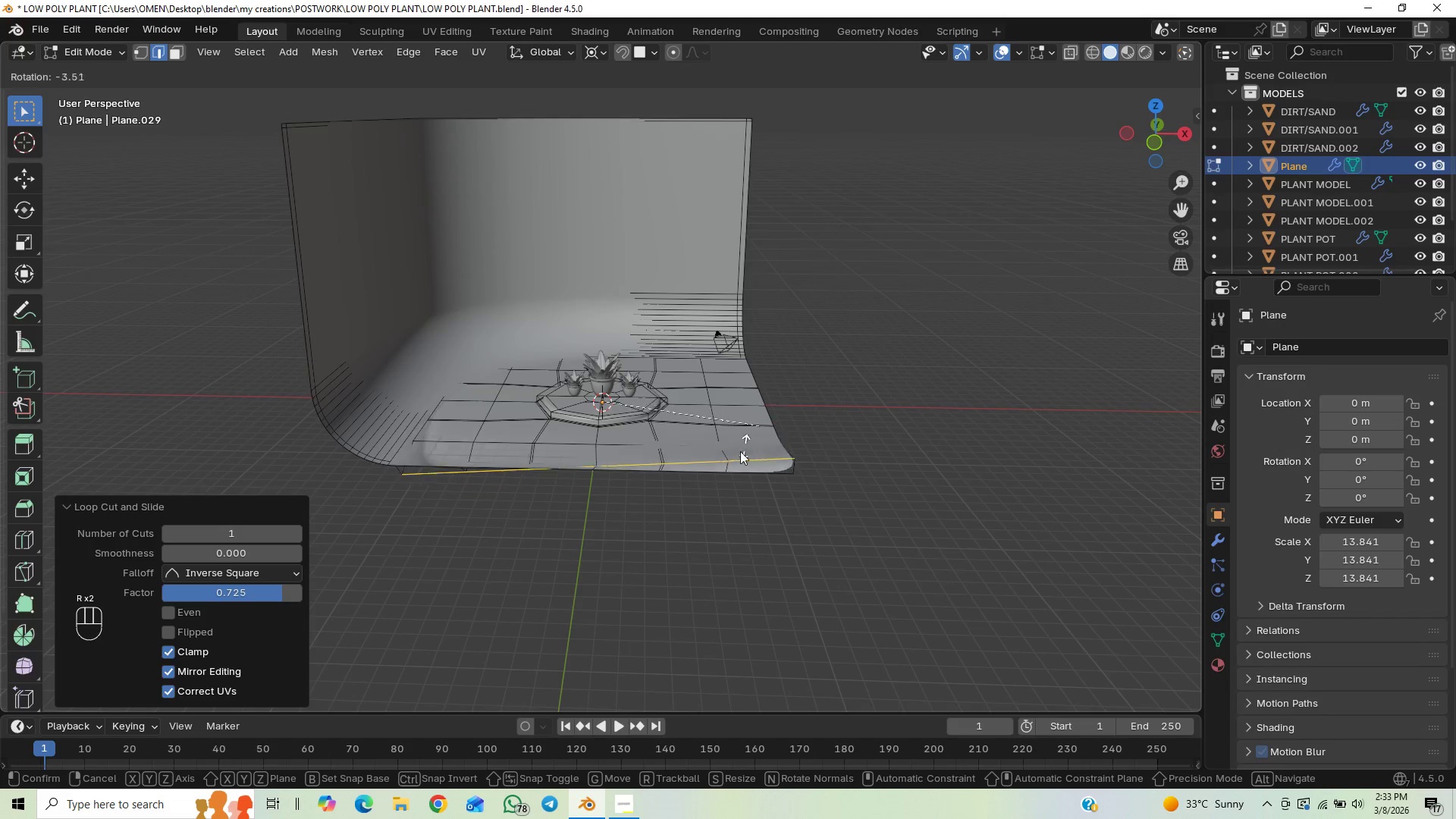 
right_click([730, 460])
 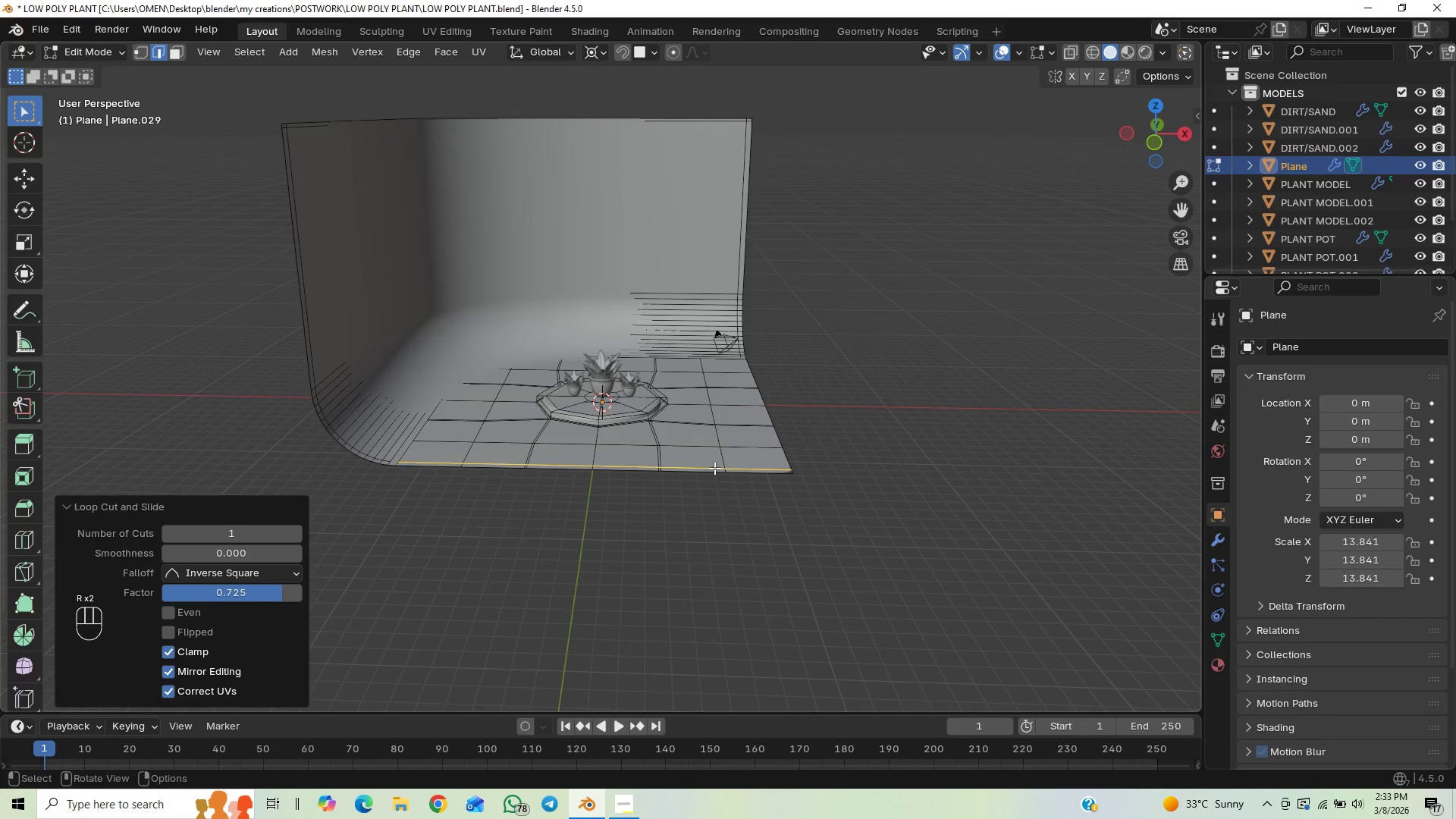 
key(Control+R)
 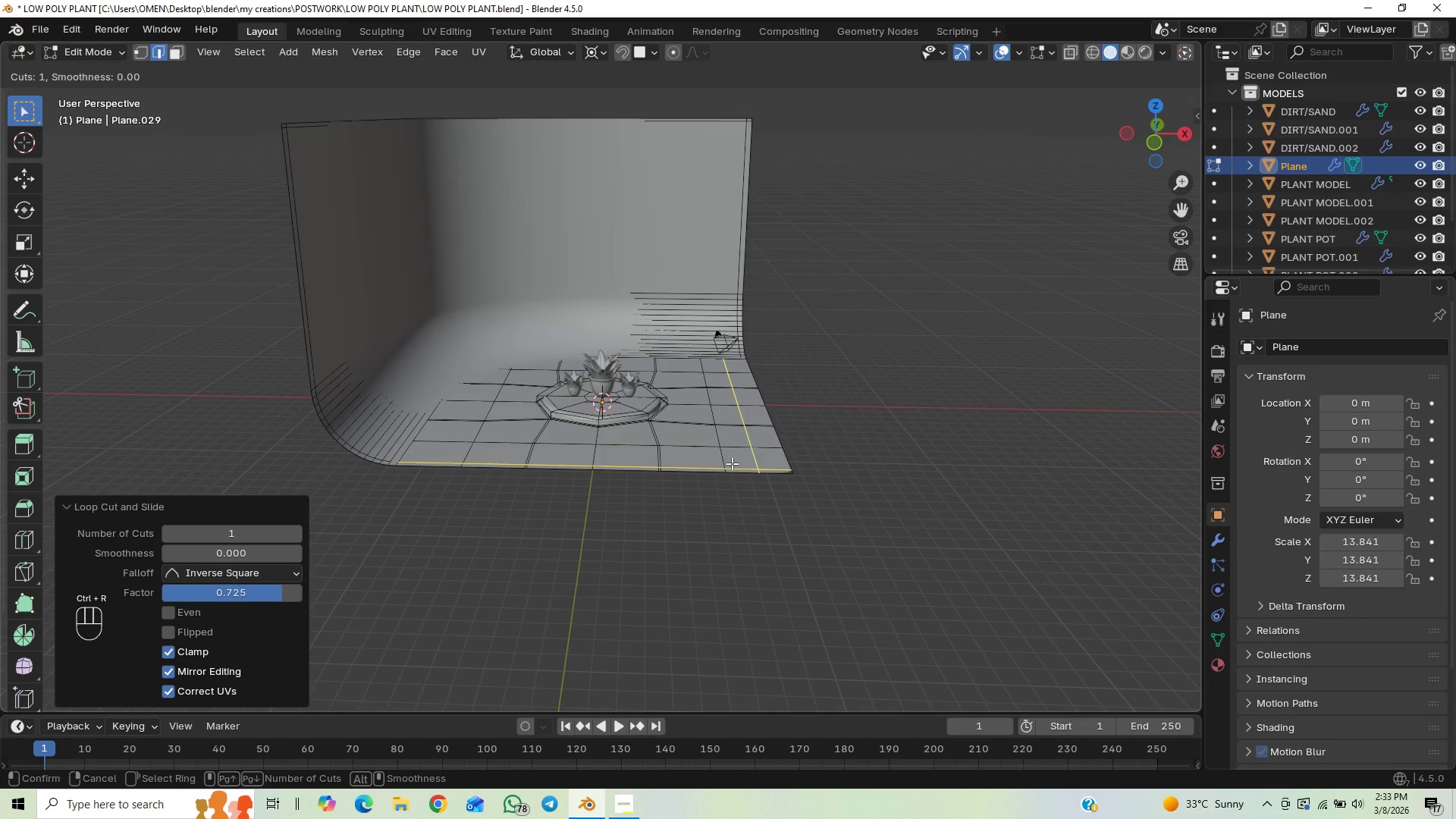 
left_click_drag(start_coordinate=[733, 463], to_coordinate=[759, 474])
 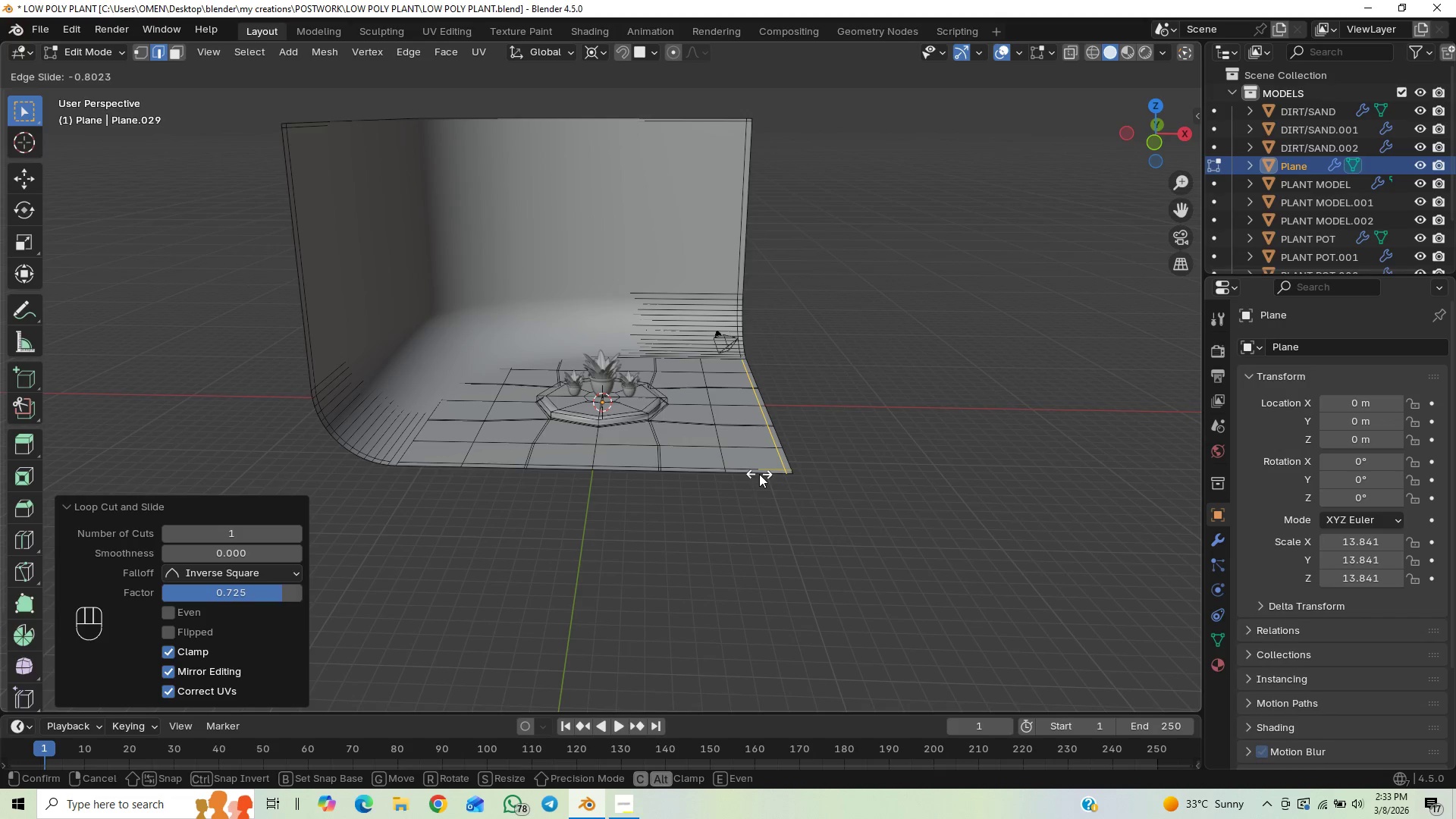 
left_click([759, 474])
 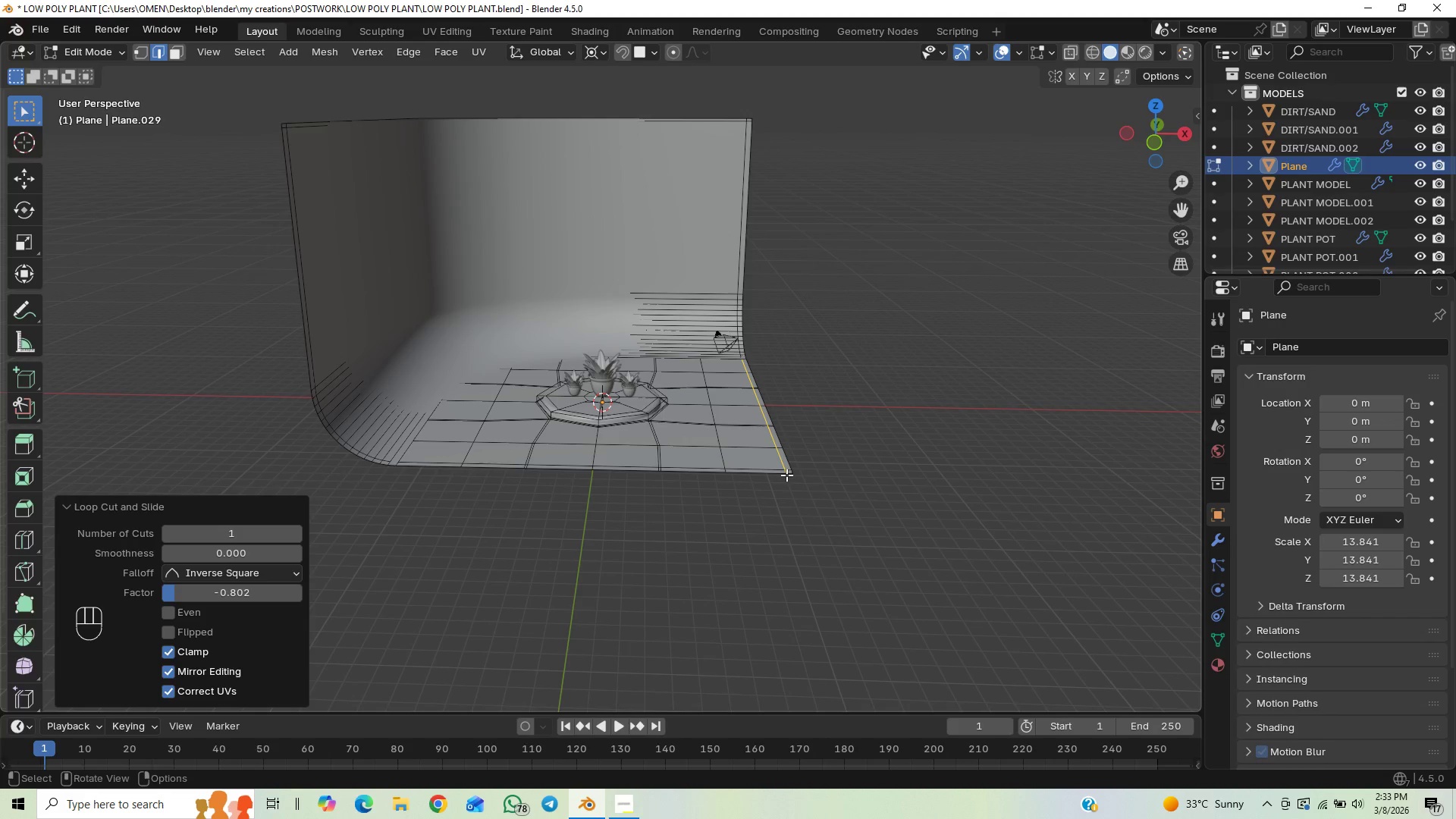 
key(Control+S)
 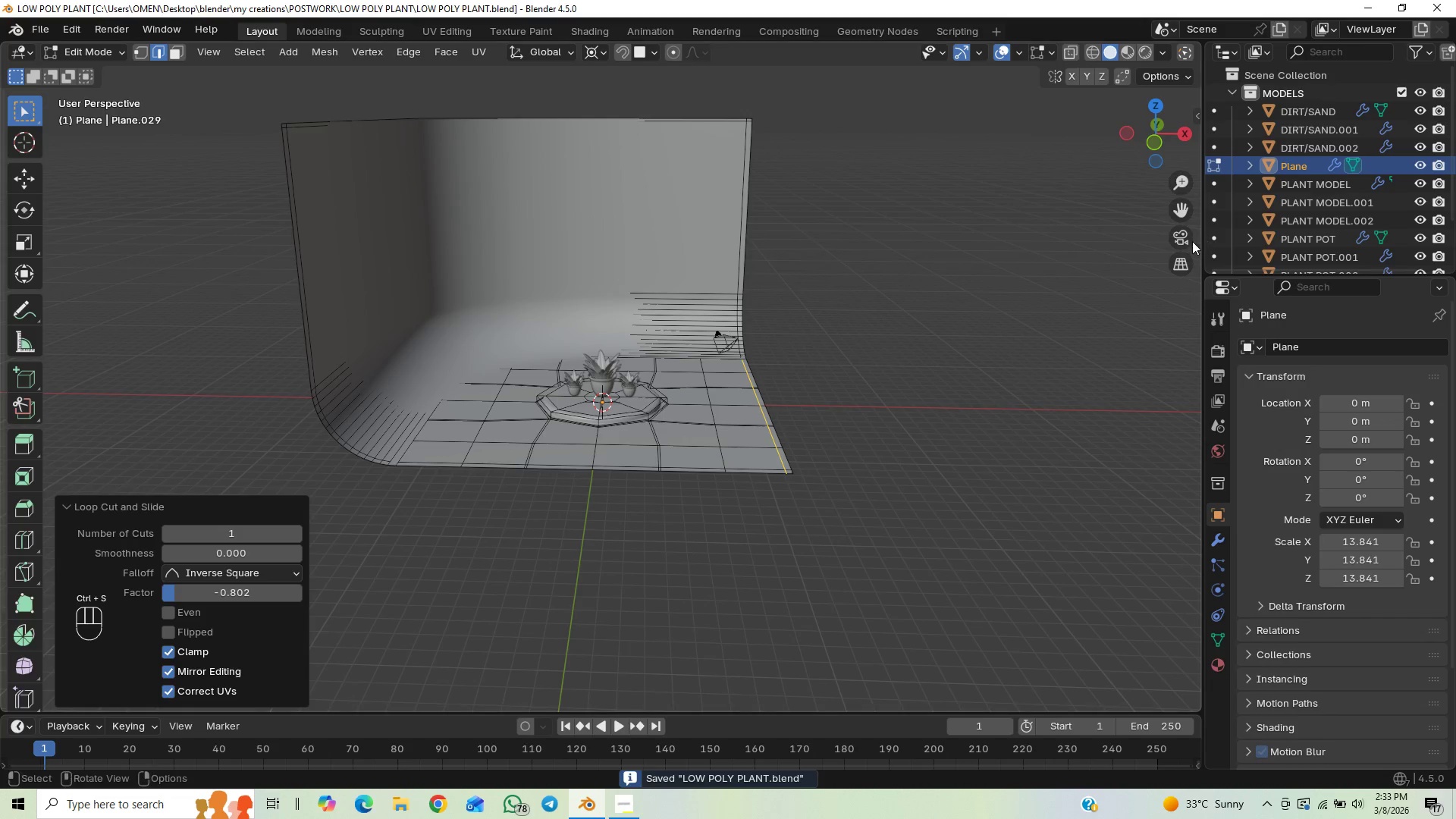 
left_click([1181, 241])
 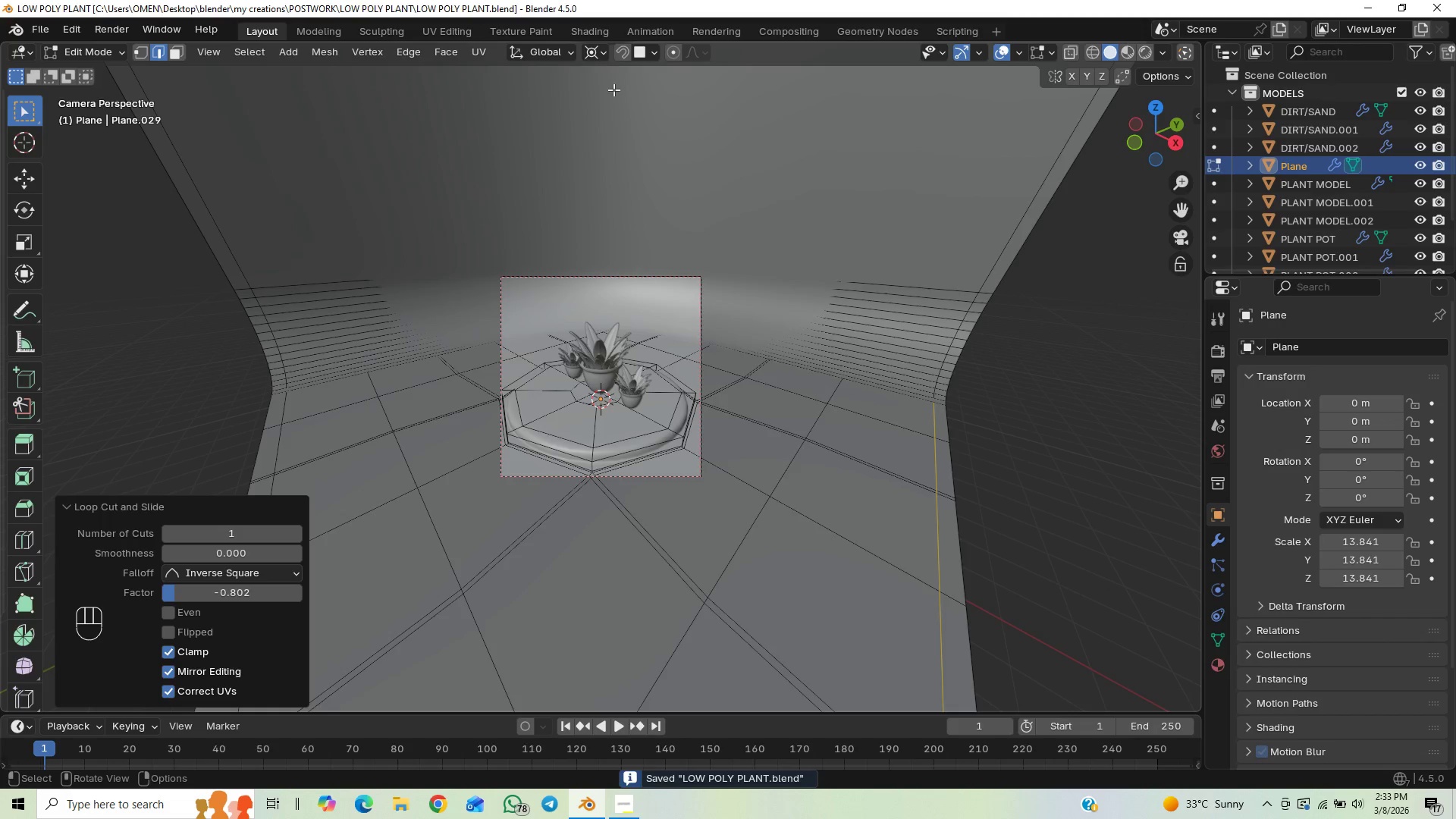 
key(Control+S)
 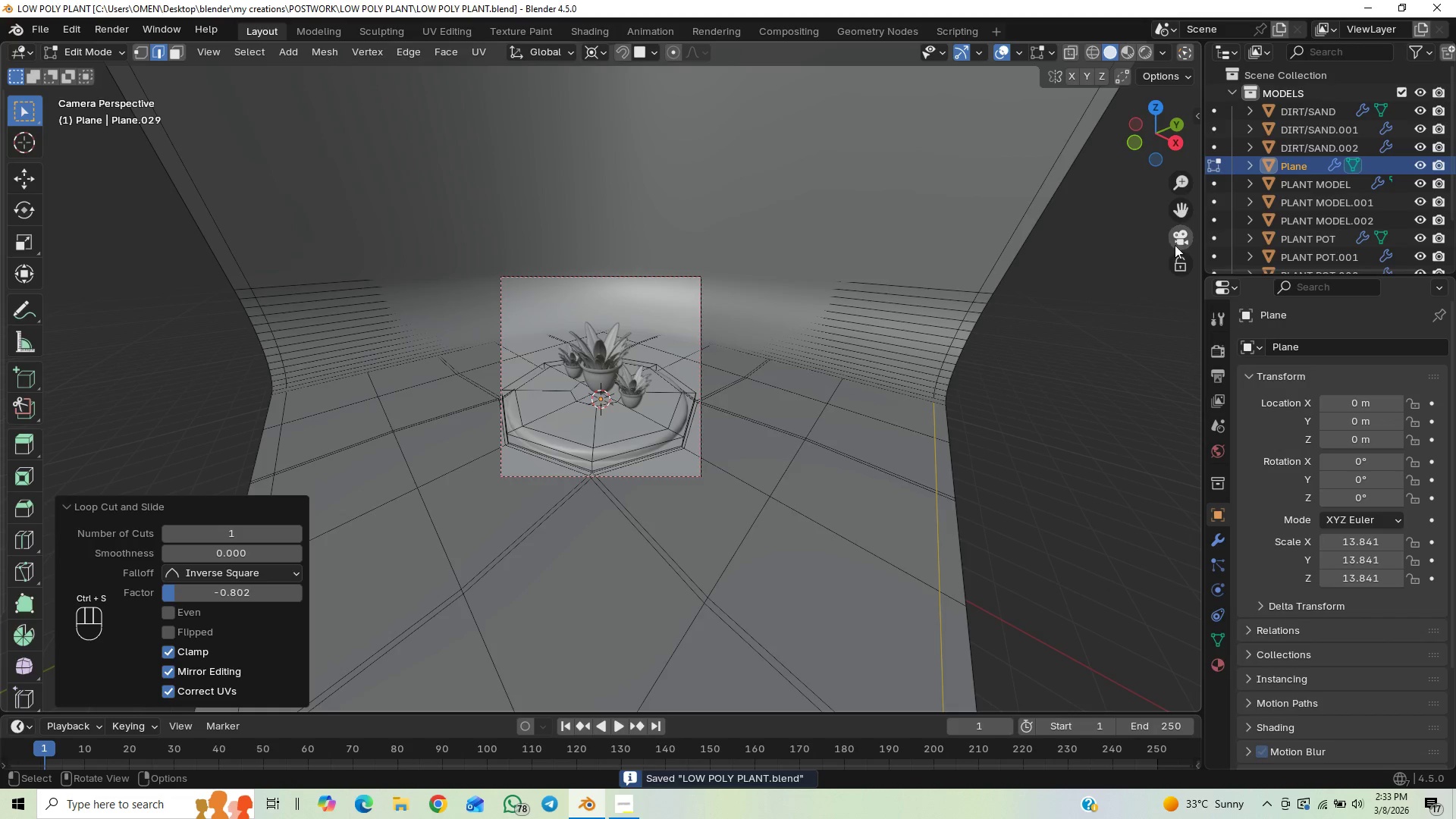 
left_click([1177, 238])
 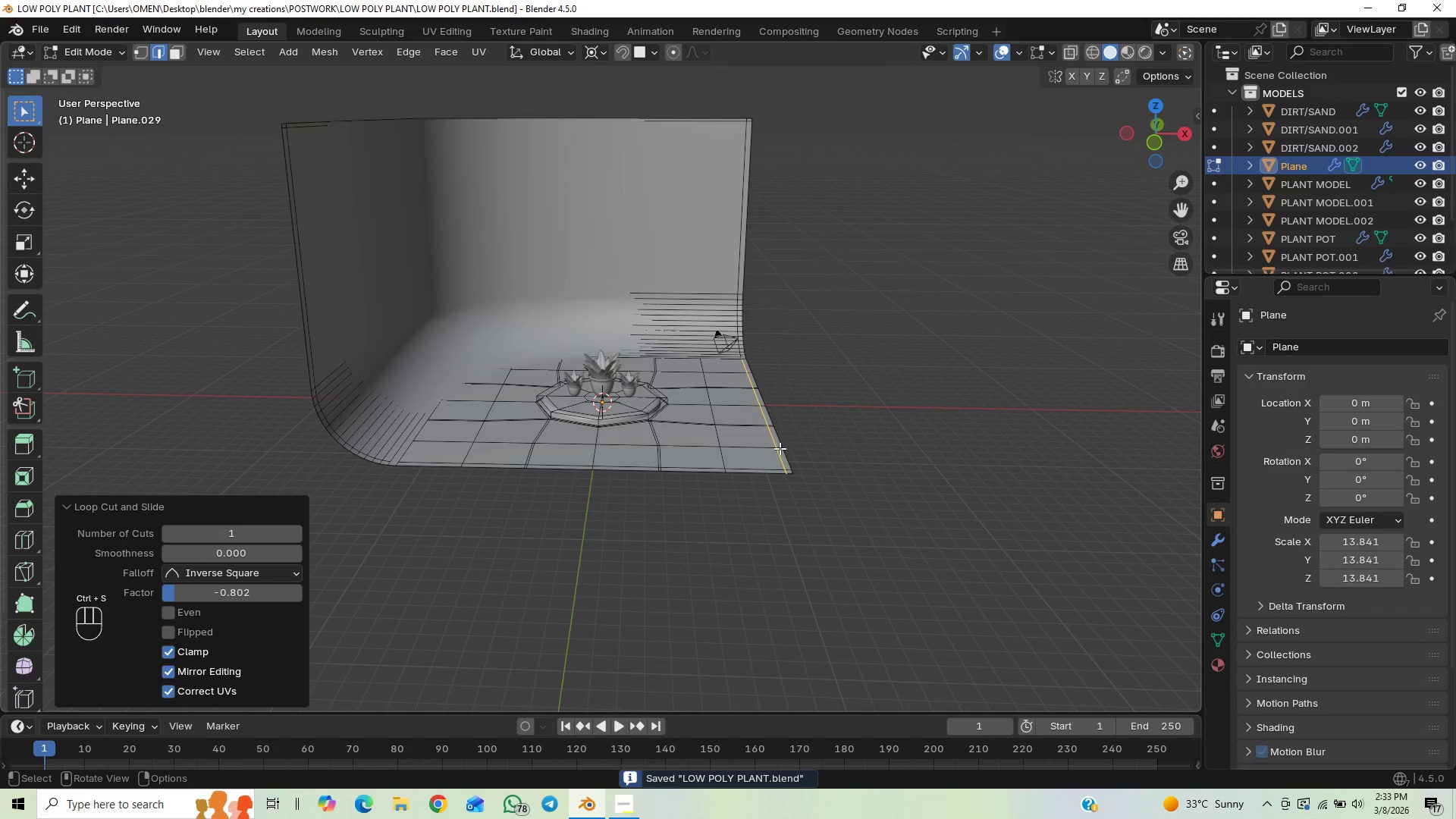 
scroll: coordinate [773, 459], scroll_direction: up, amount: 5.0
 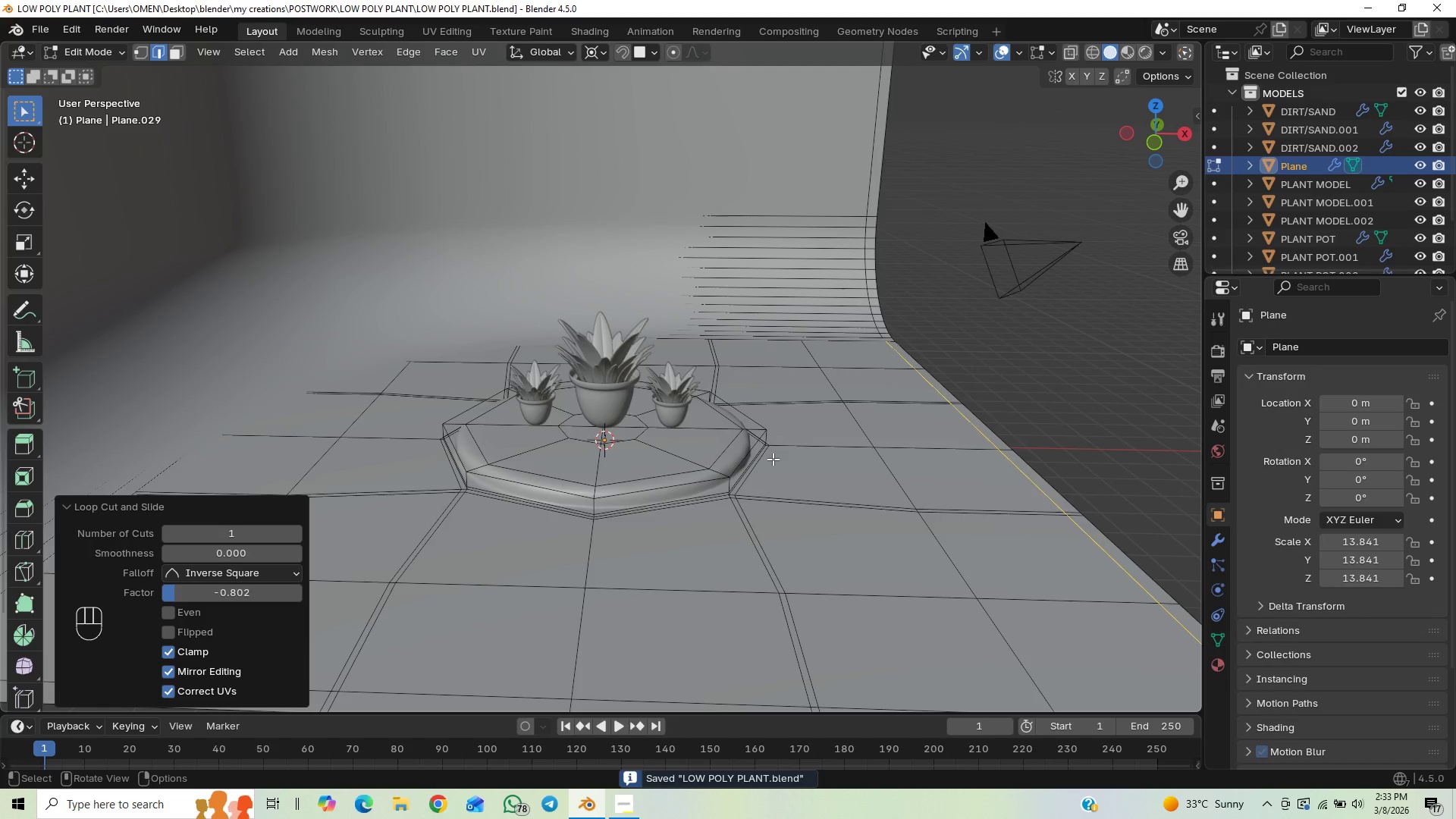 
key(End)
 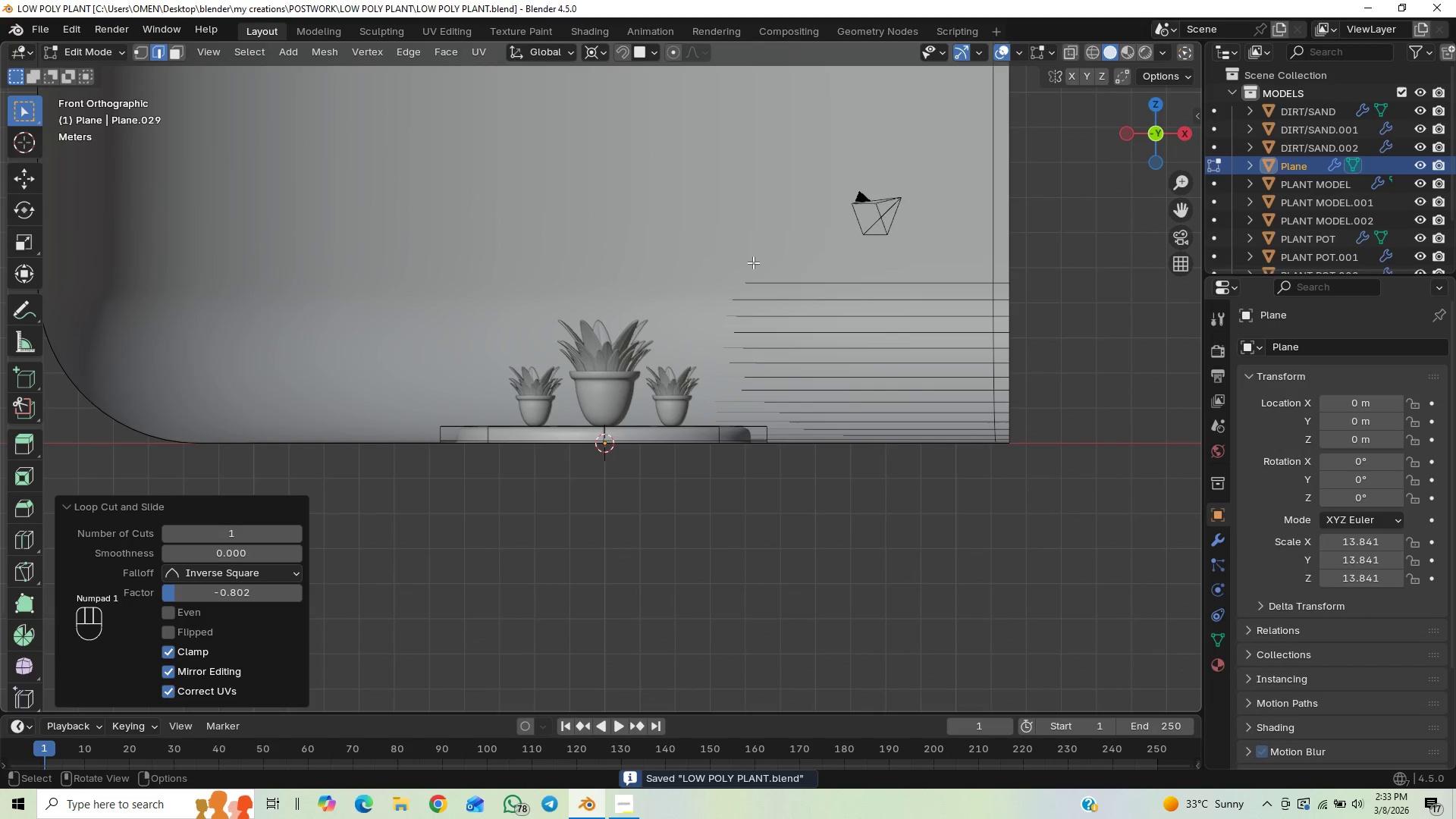 
scroll: coordinate [808, 336], scroll_direction: down, amount: 8.0
 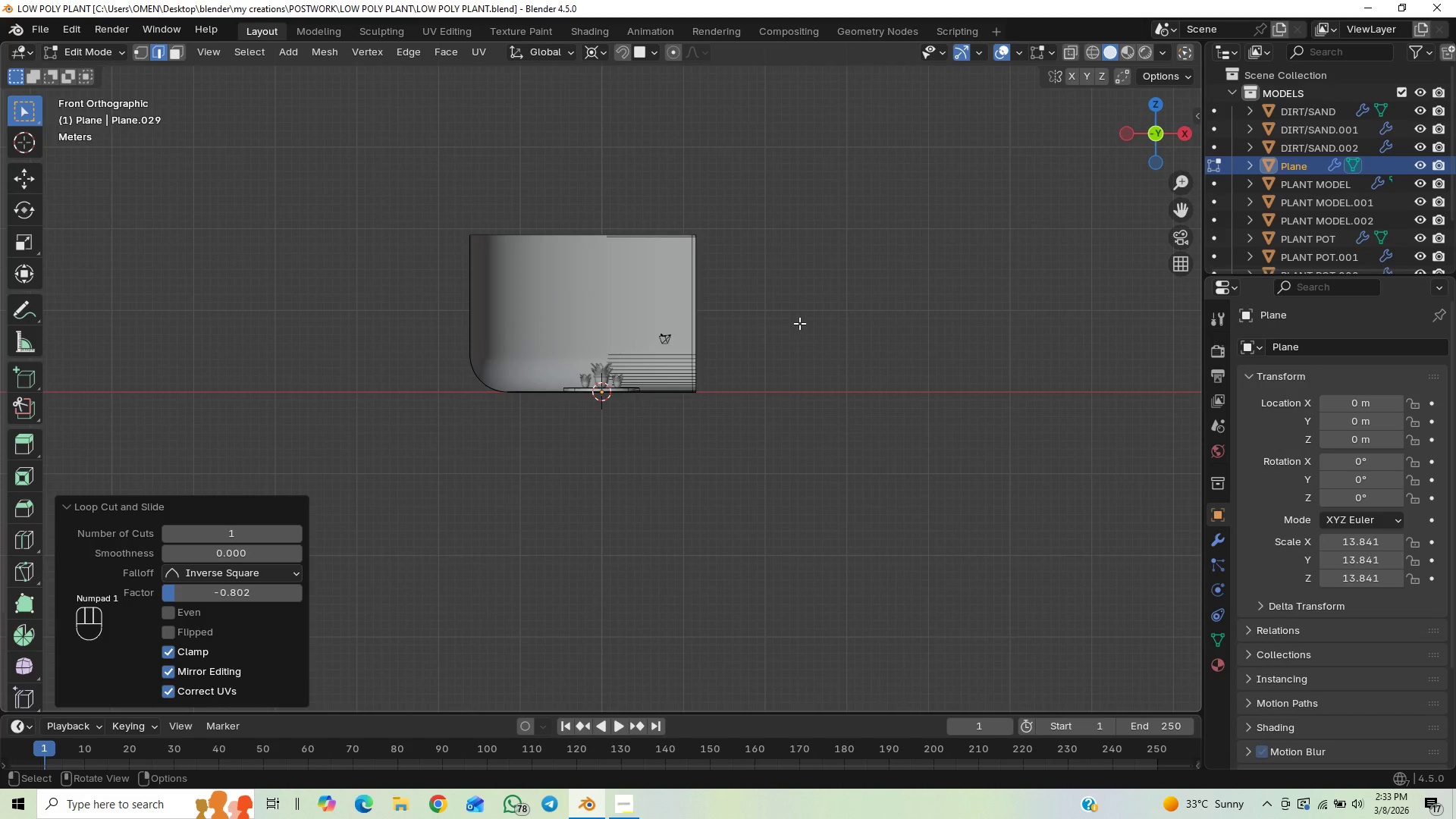 
scroll: coordinate [799, 323], scroll_direction: up, amount: 3.0
 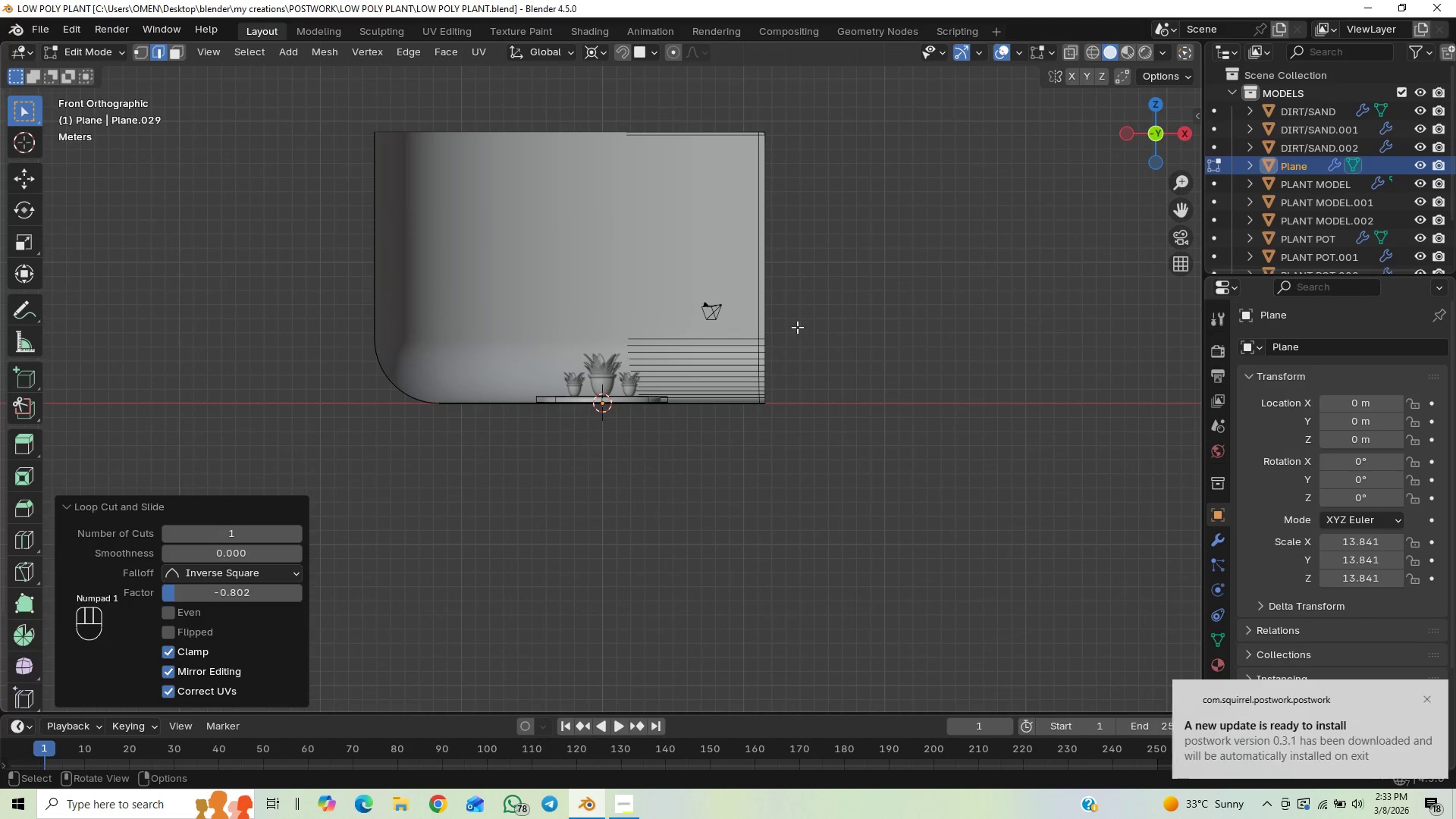 
hold_key(key=ShiftLeft, duration=0.78)
 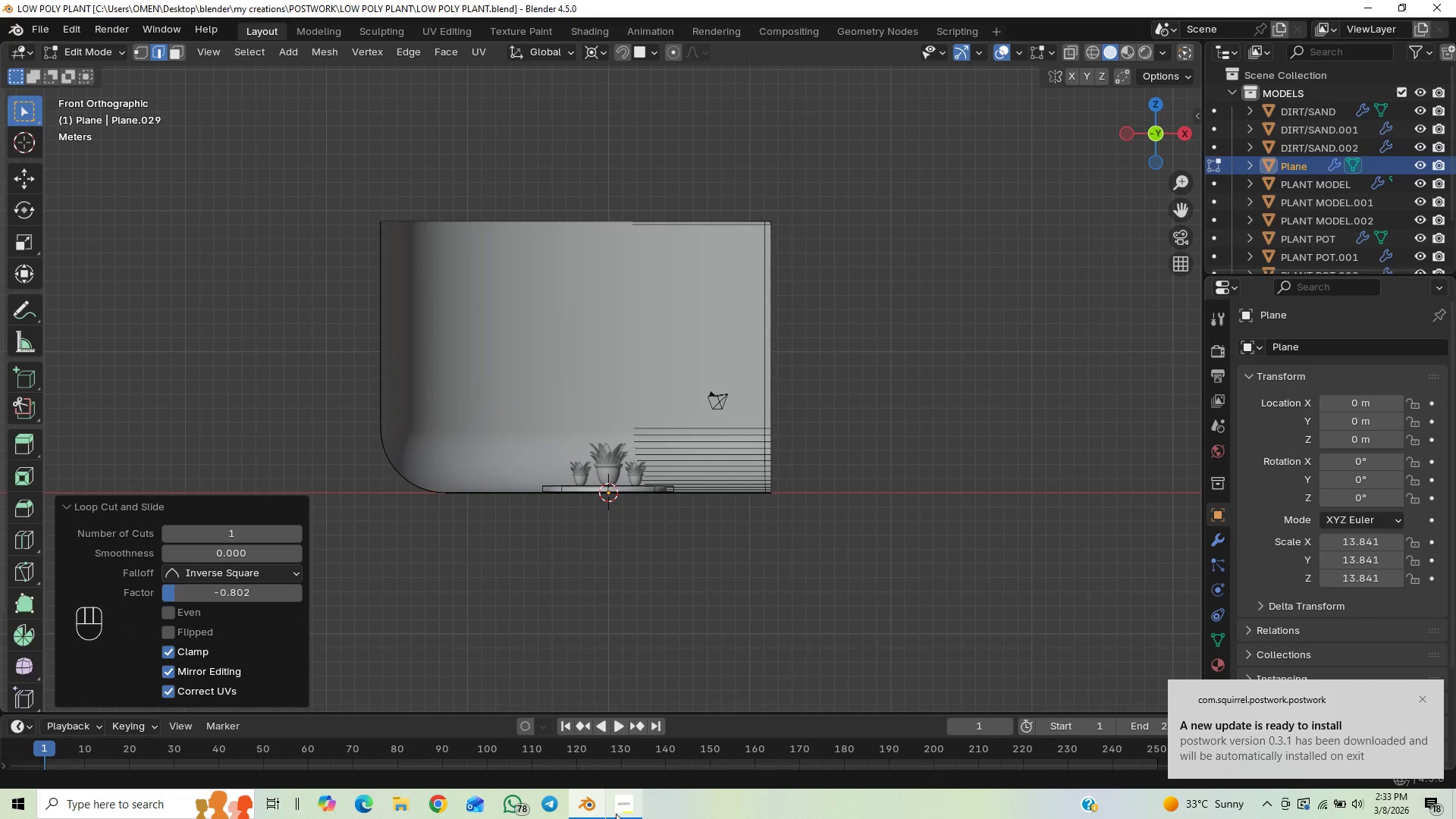 
left_click([626, 804])